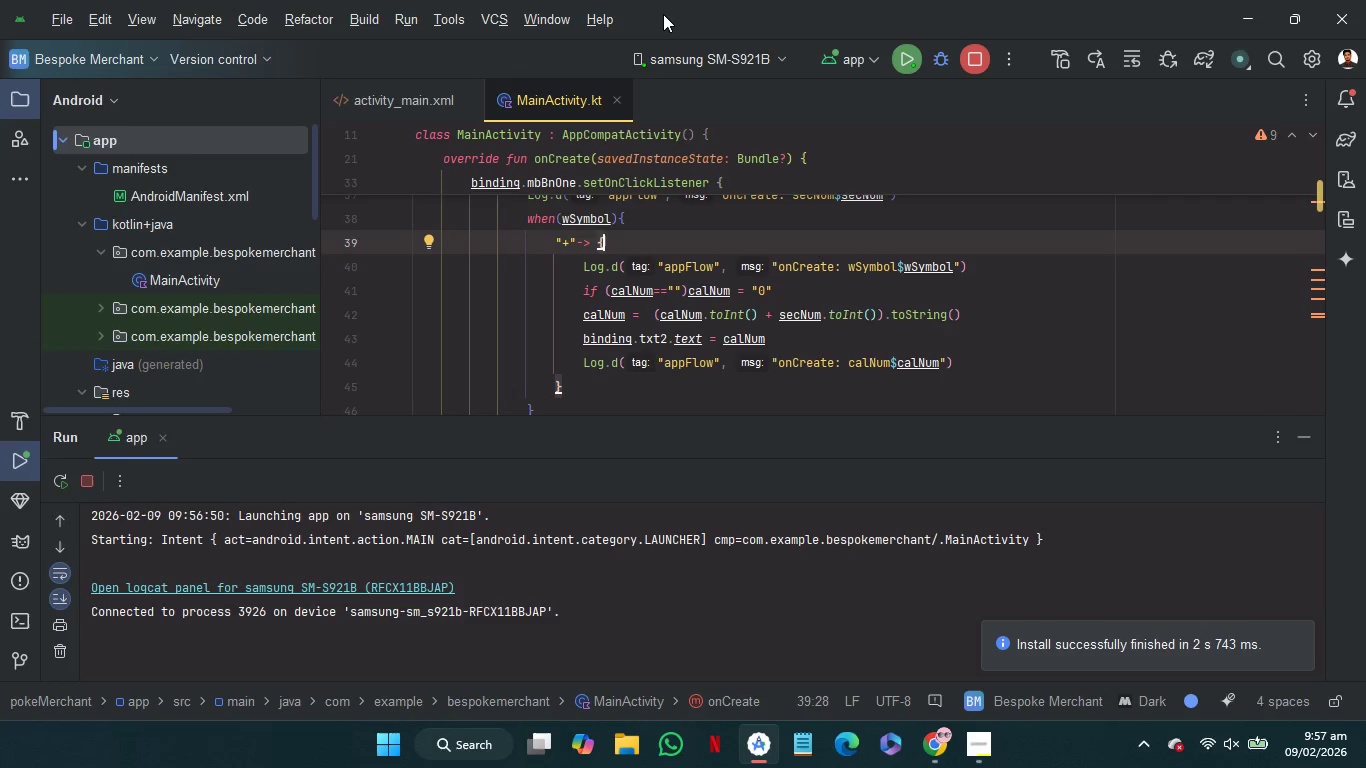 
left_click([274, 584])
 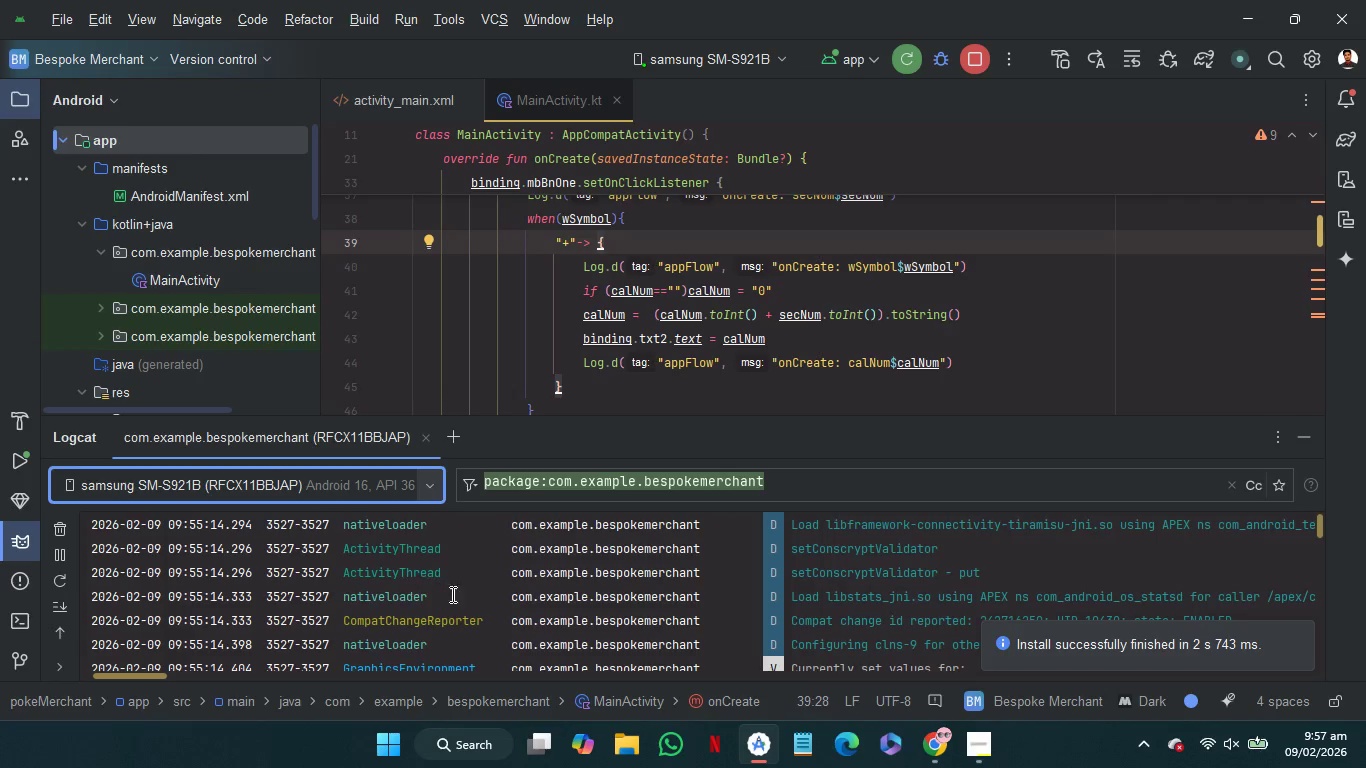 
wait(5.97)
 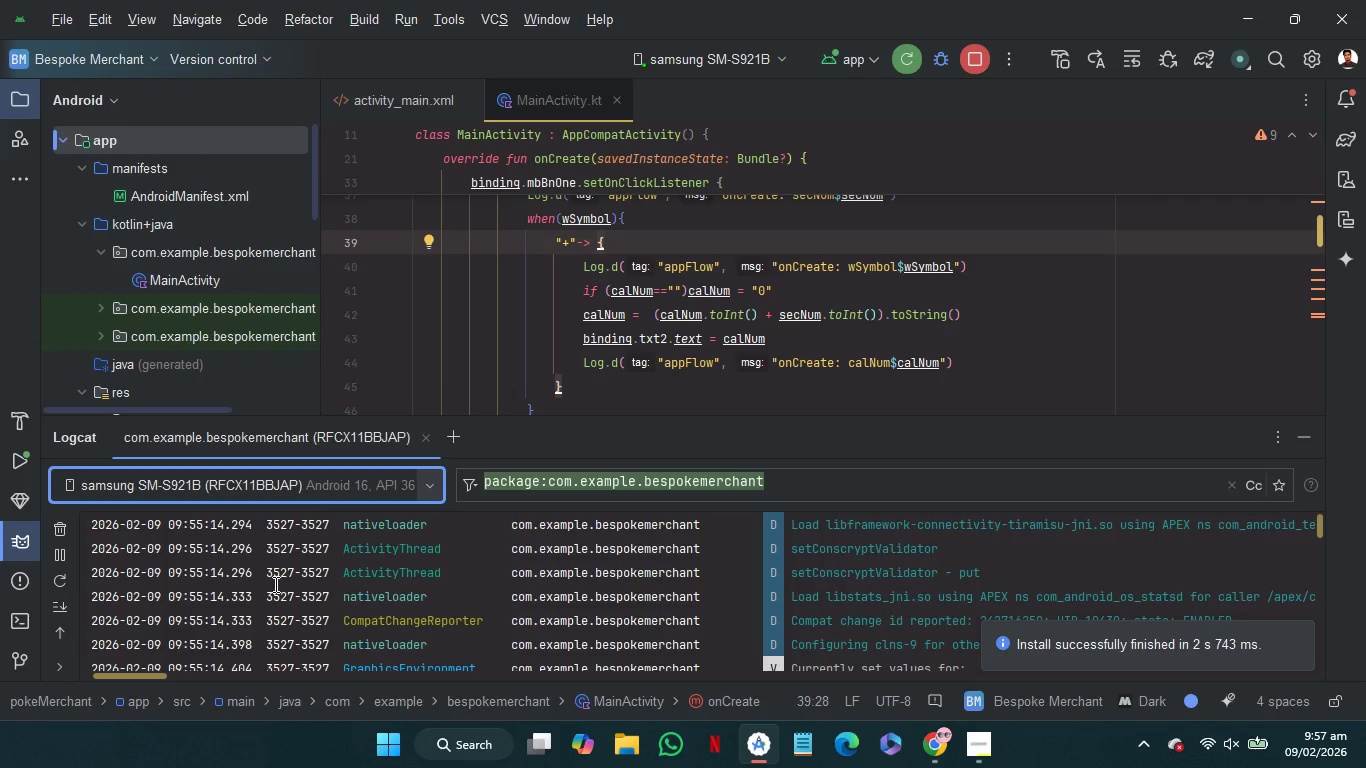 
left_click([475, 487])
 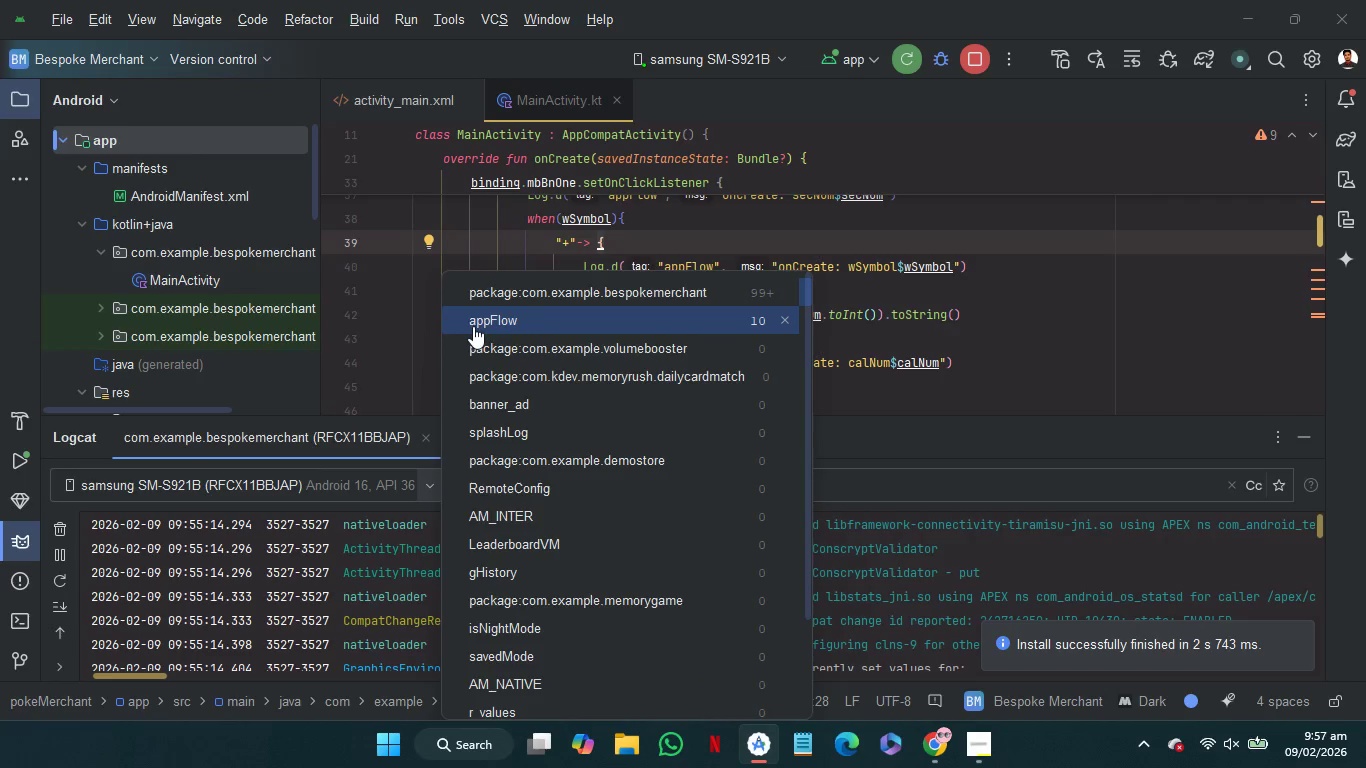 
left_click([473, 326])
 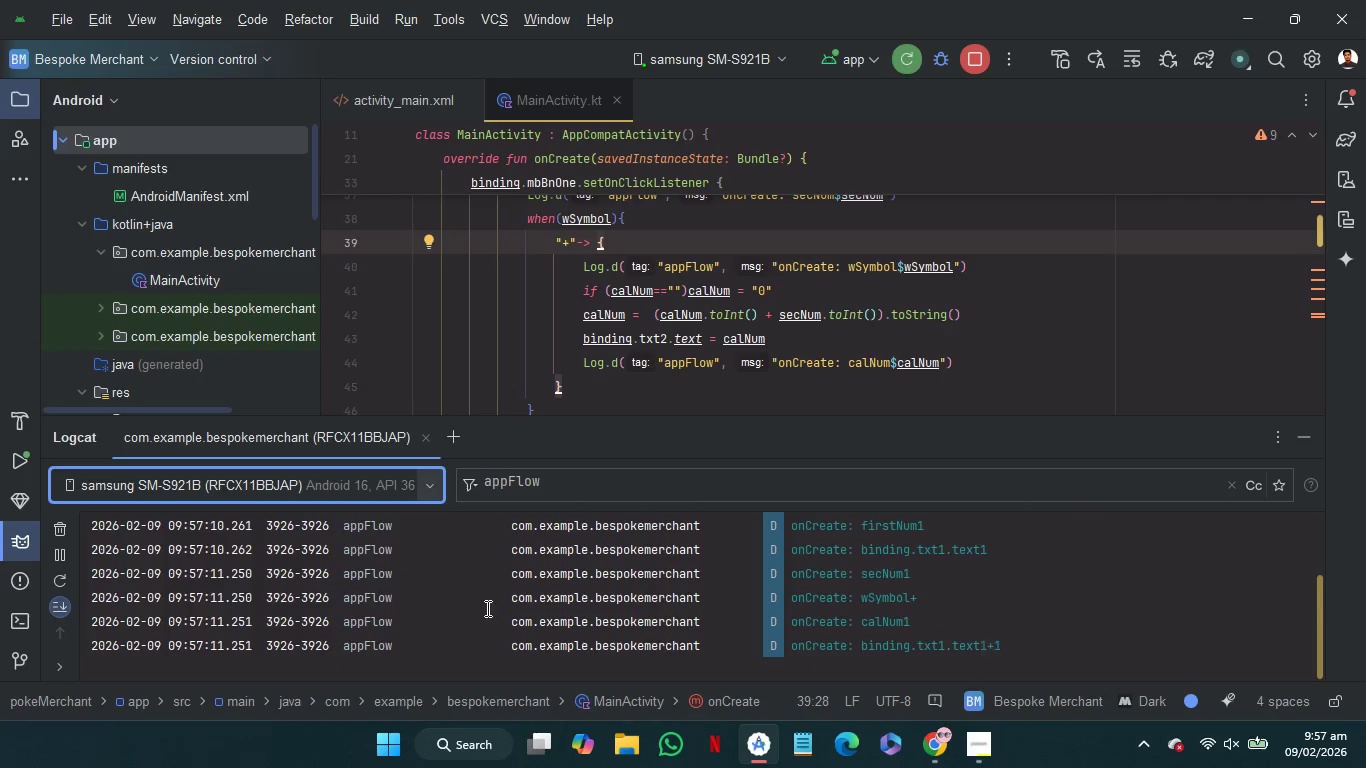 
scroll: coordinate [486, 608], scroll_direction: down, amount: 9.0
 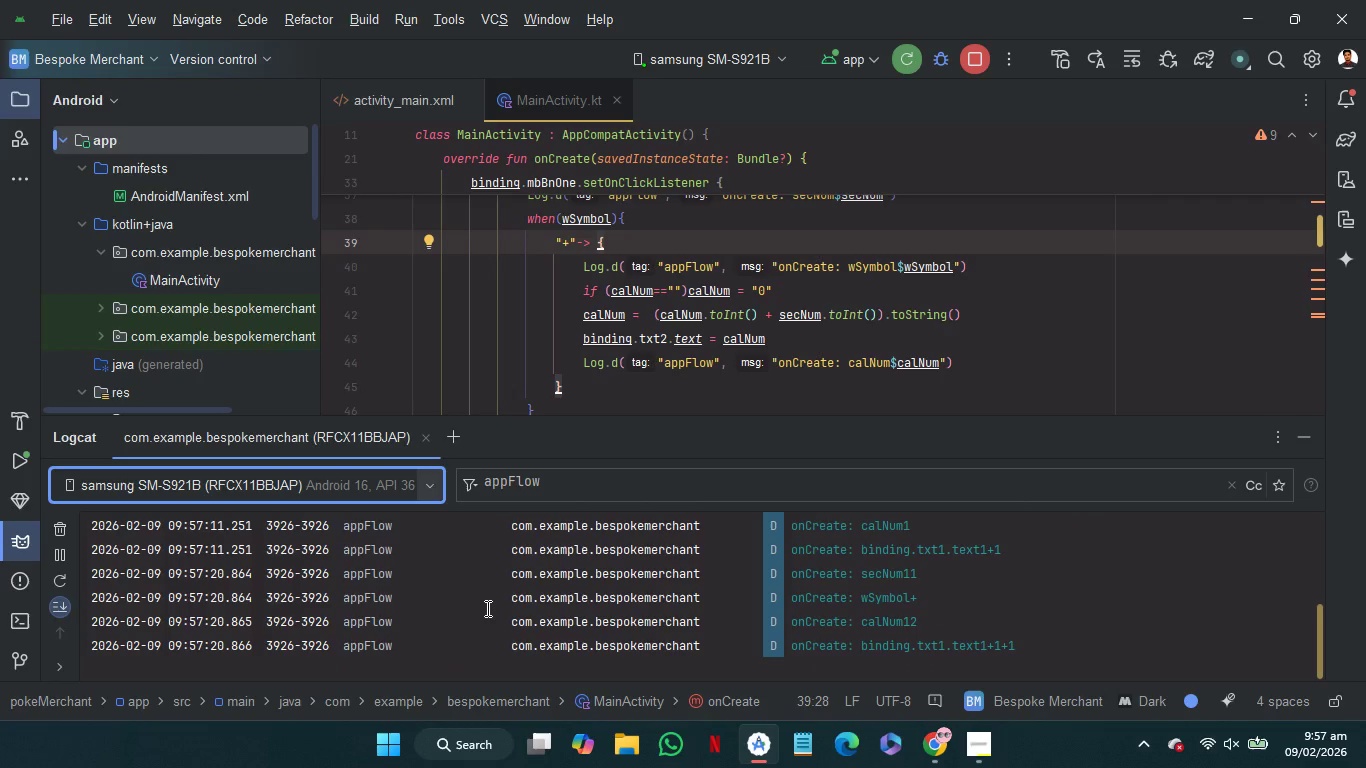 
wait(10.64)
 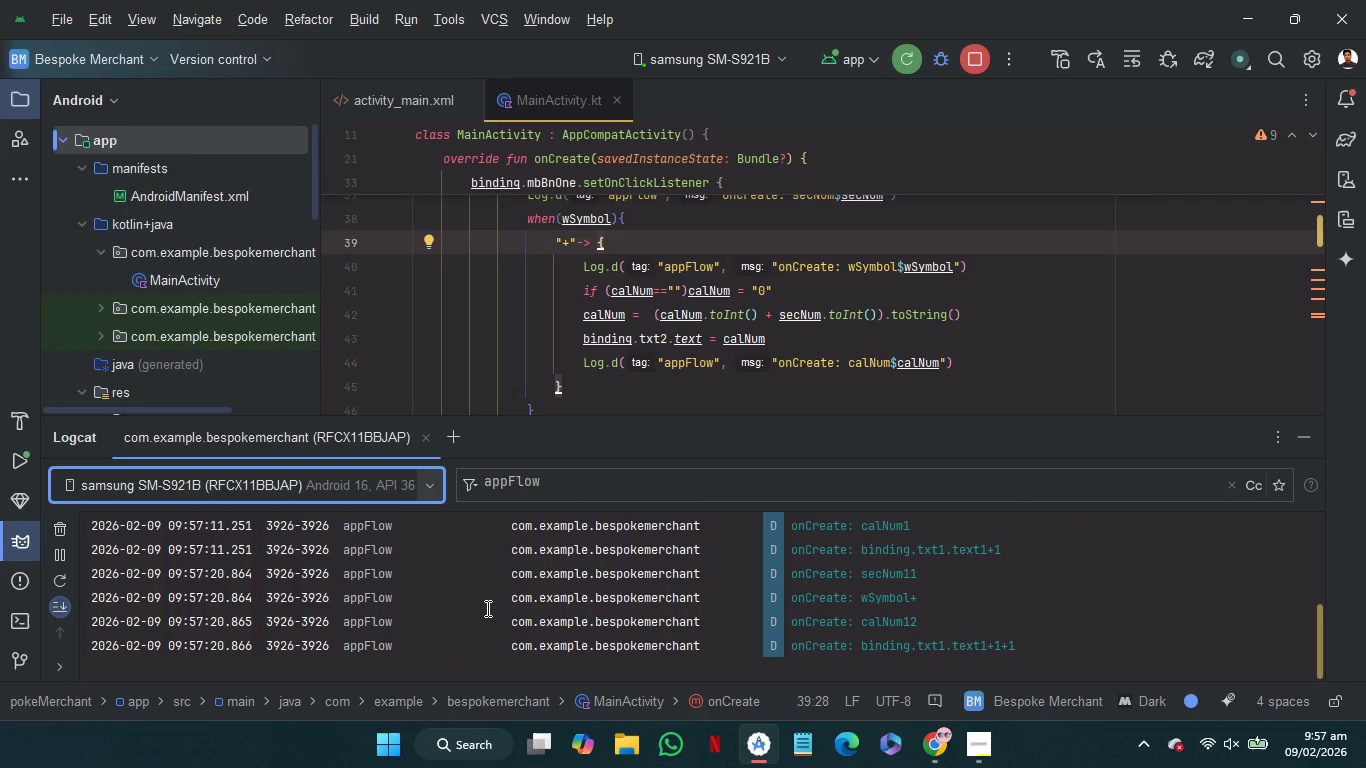 
mouse_move([635, 313])
 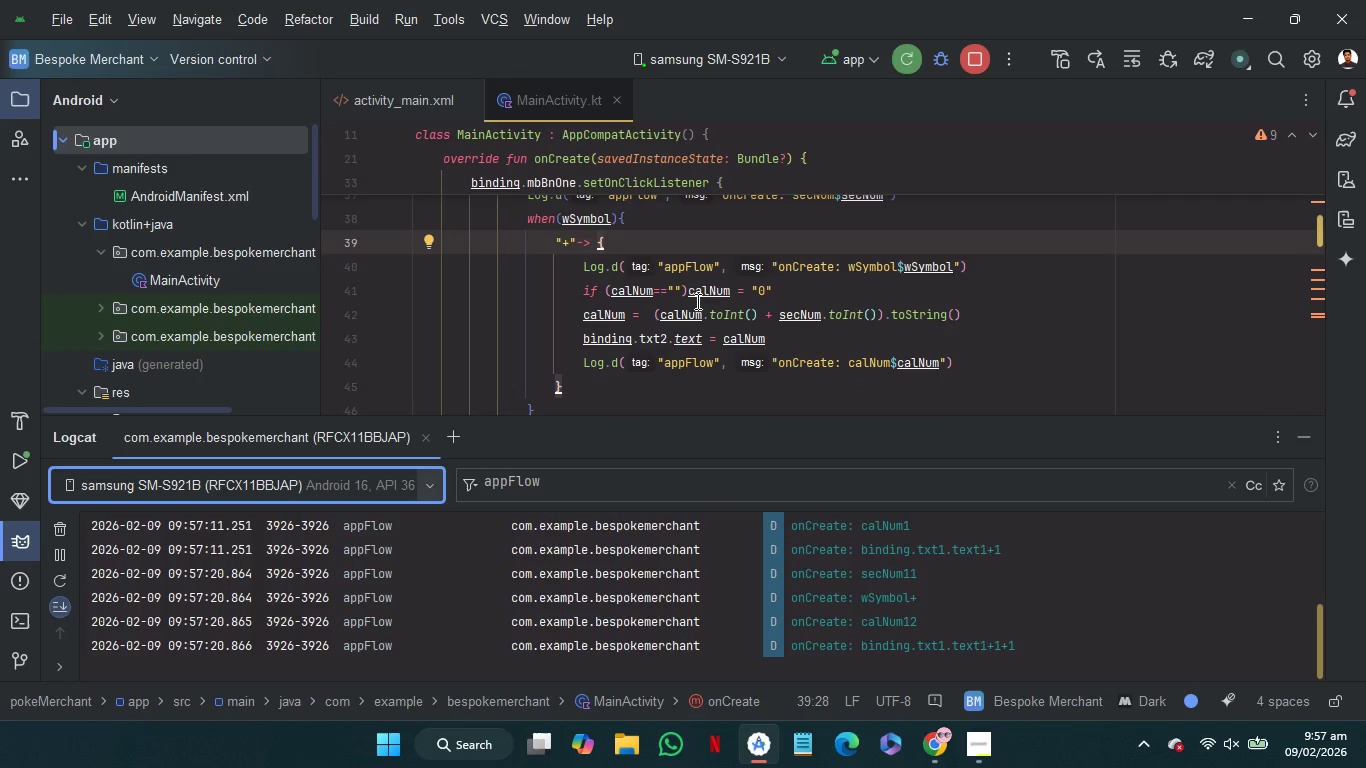 
mouse_move([704, 297])
 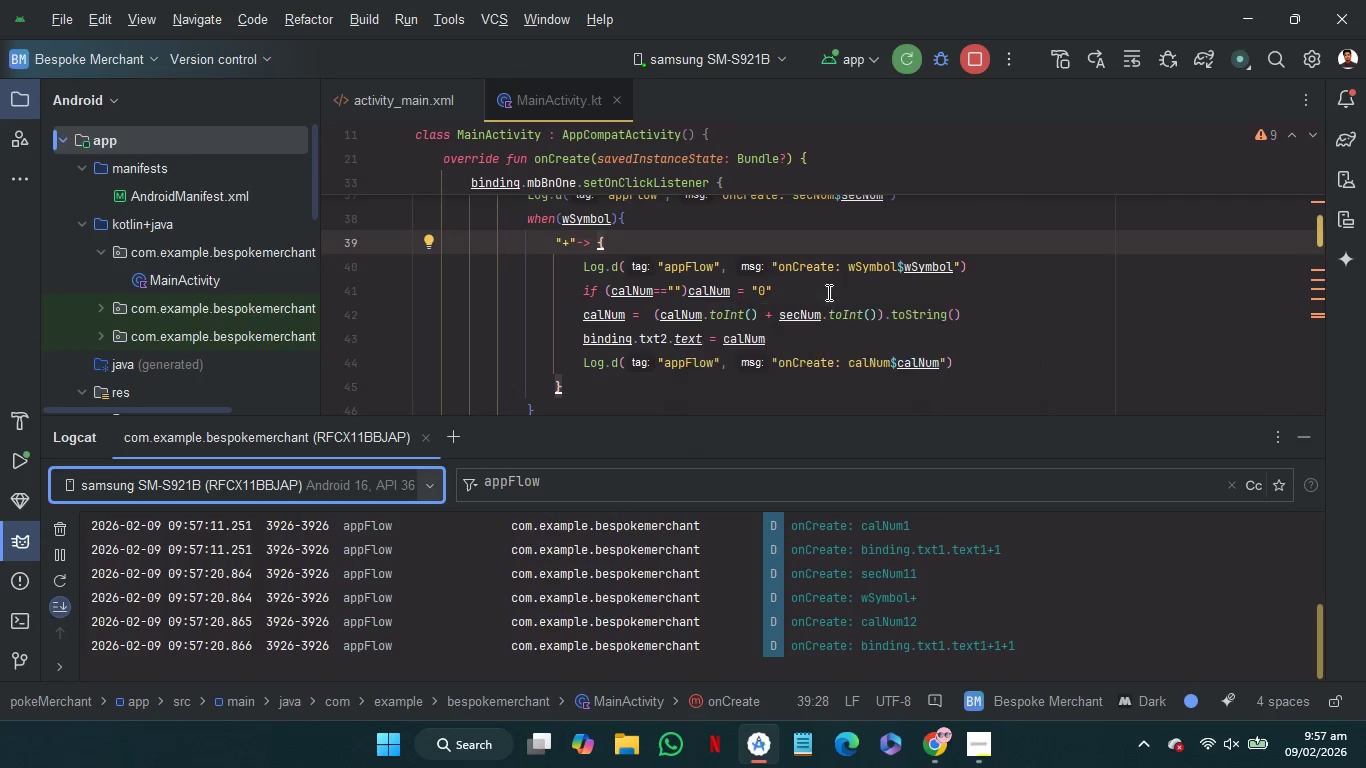 
mouse_move([801, 281])
 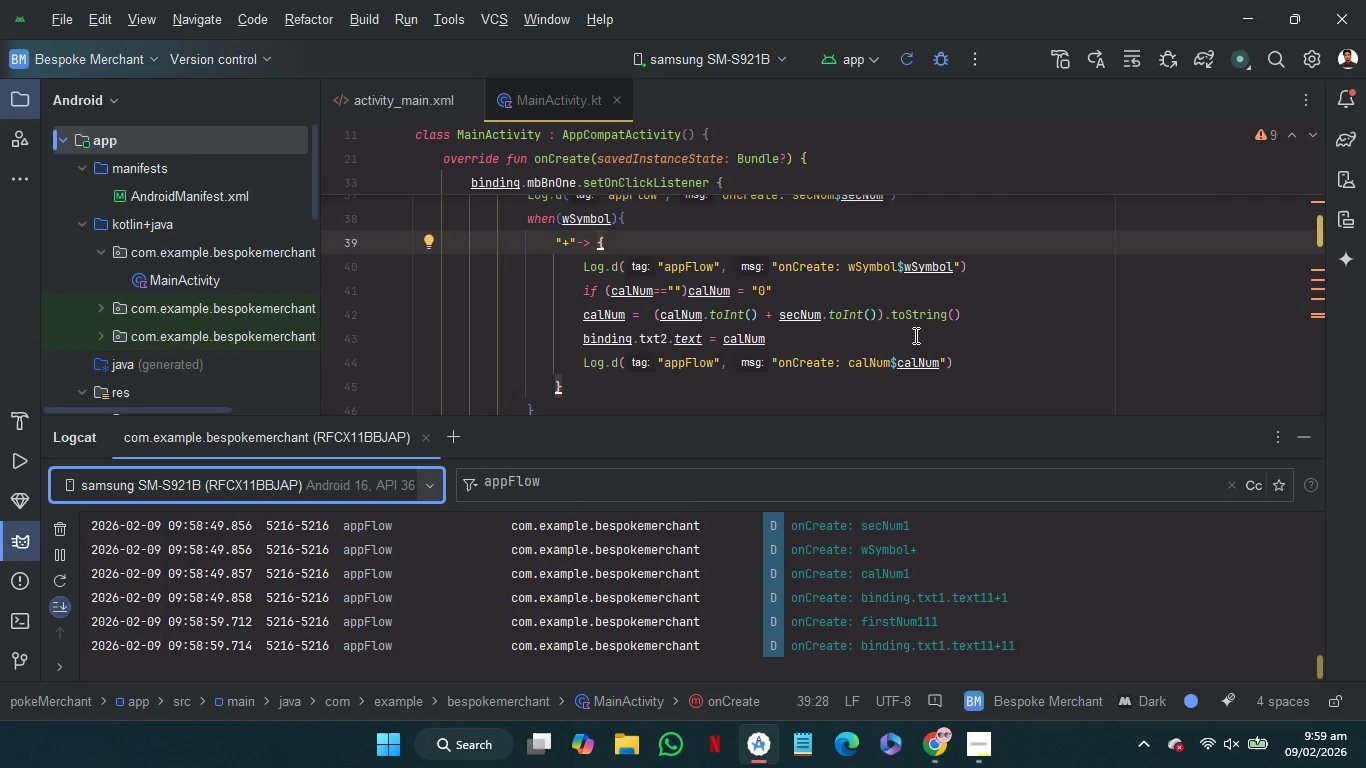 
wait(98.65)
 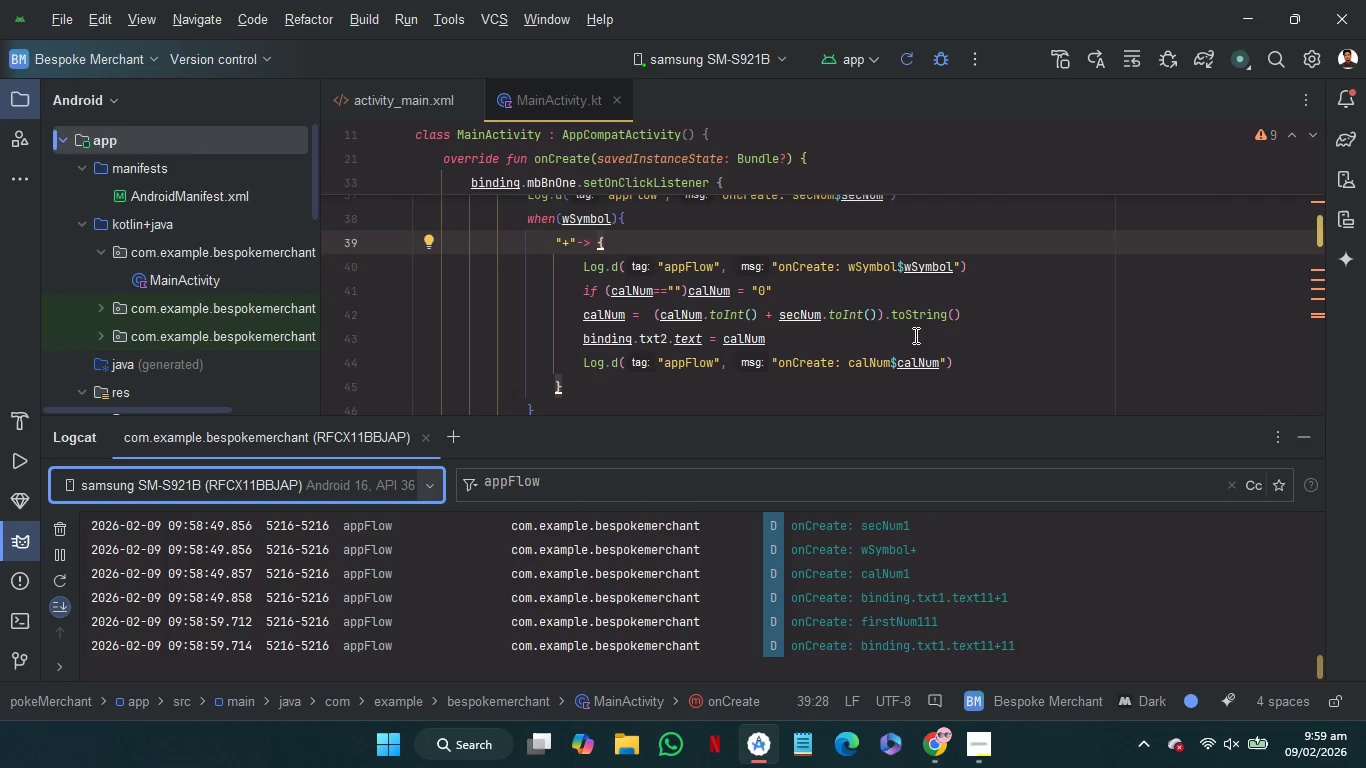 
left_click([1299, 441])
 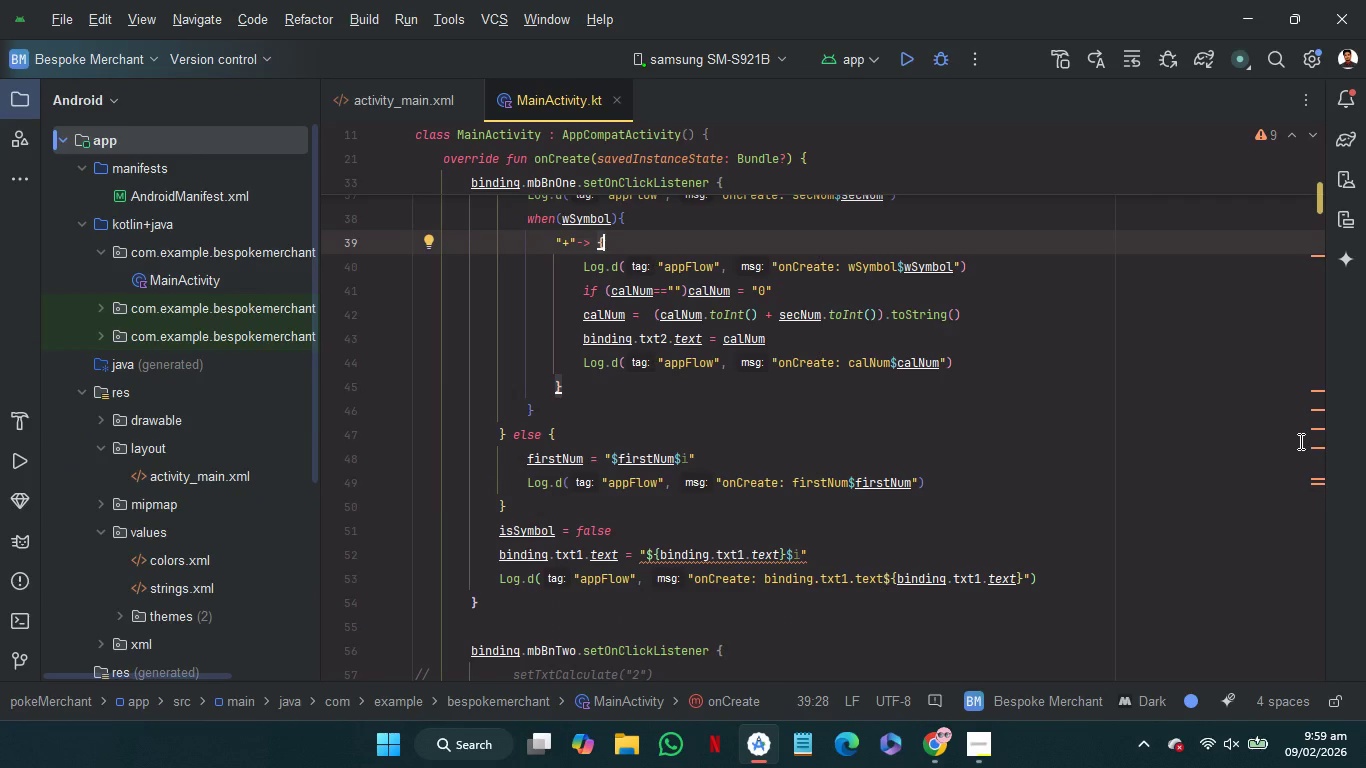 
scroll: coordinate [1117, 533], scroll_direction: none, amount: 0.0
 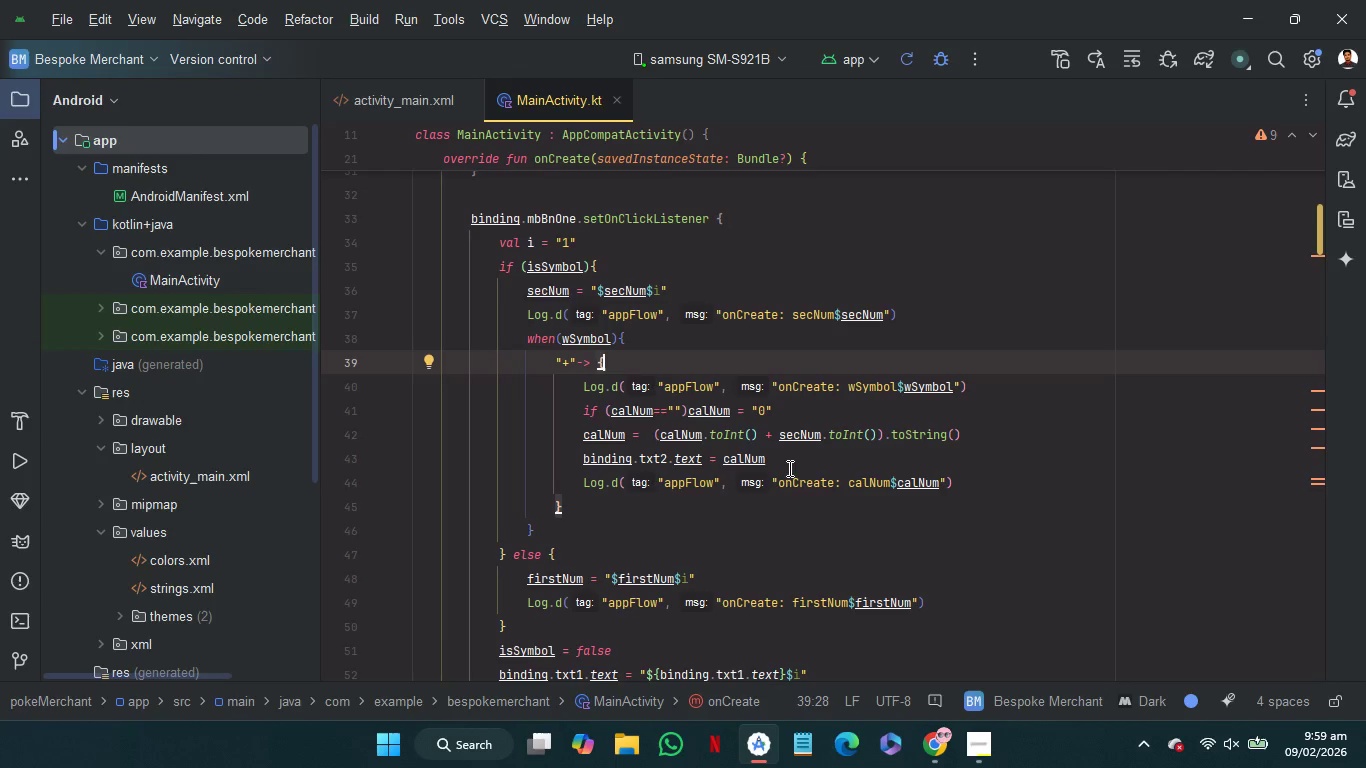 
wait(37.9)
 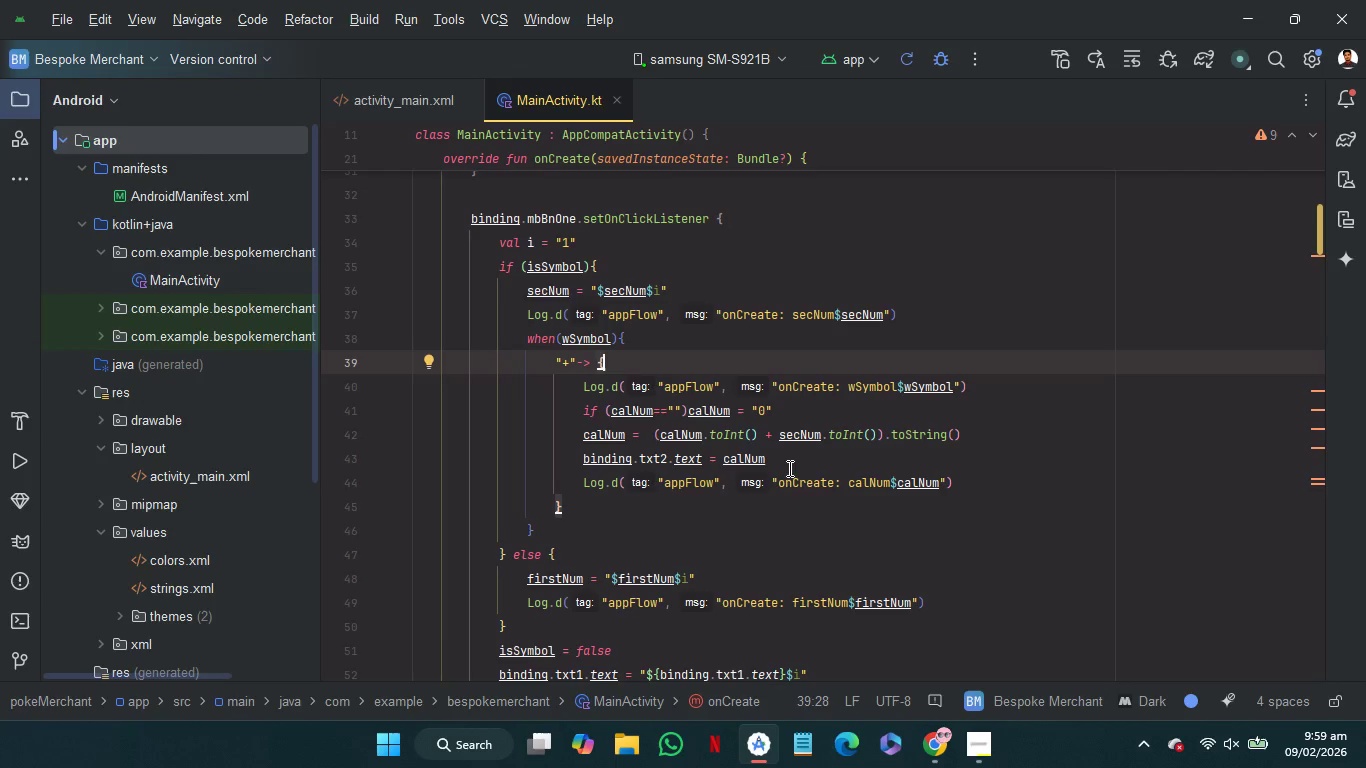 
left_click_drag(start_coordinate=[800, 407], to_coordinate=[764, 408])
 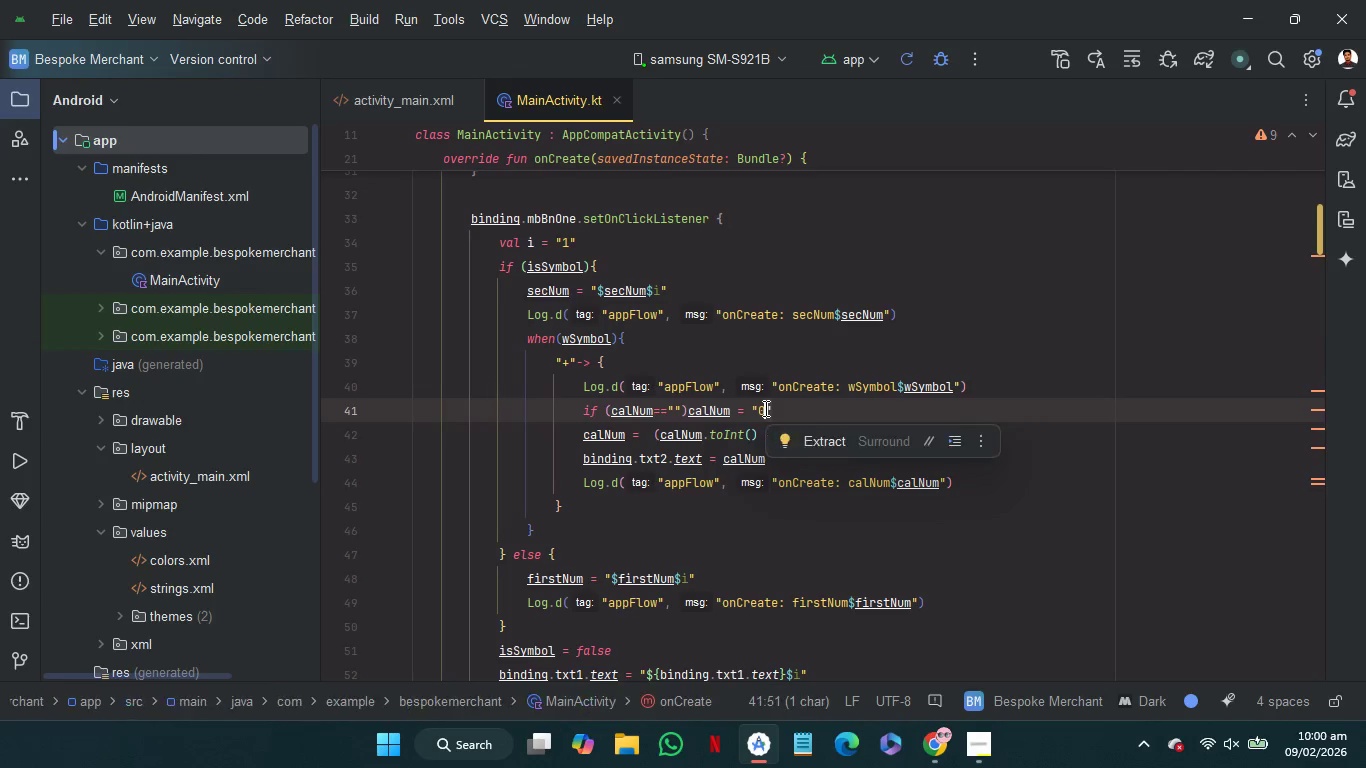 
left_click([764, 408])
 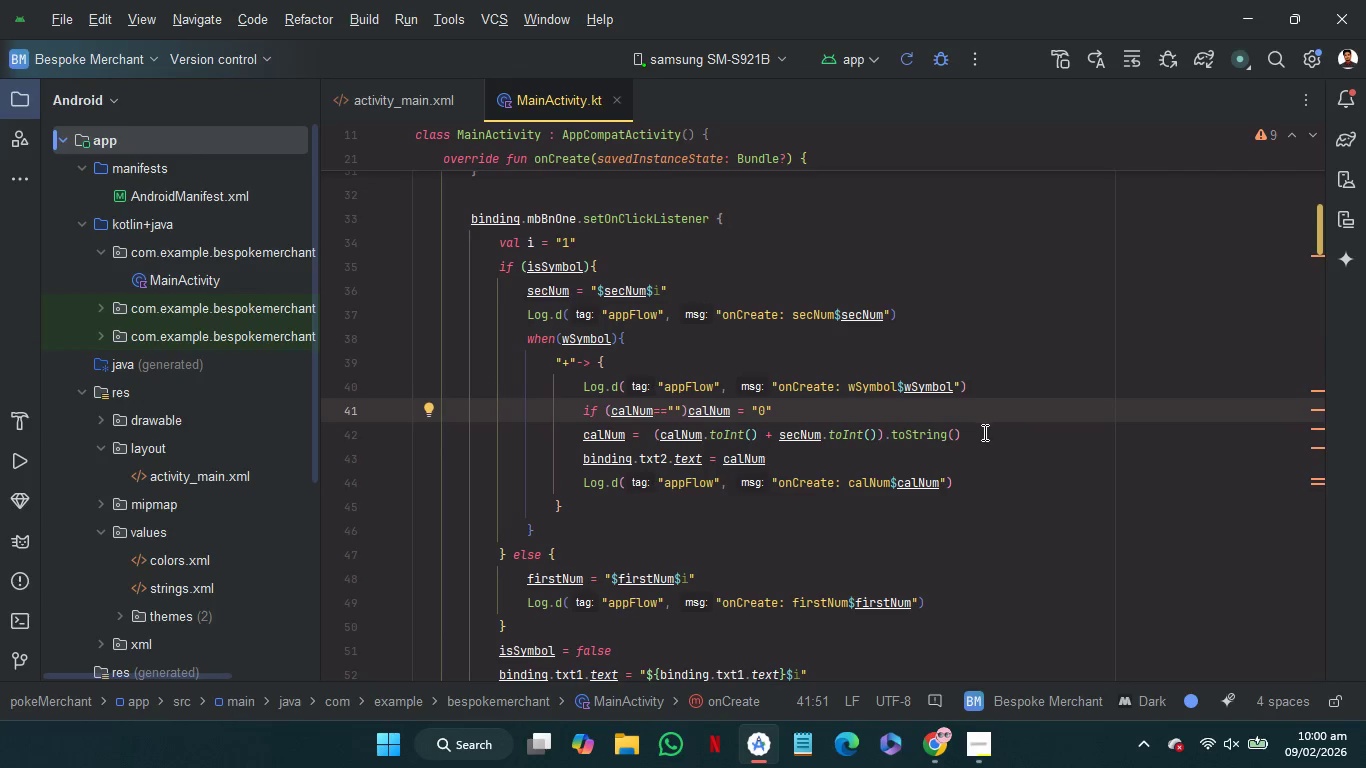 
left_click_drag(start_coordinate=[983, 433], to_coordinate=[653, 438])
 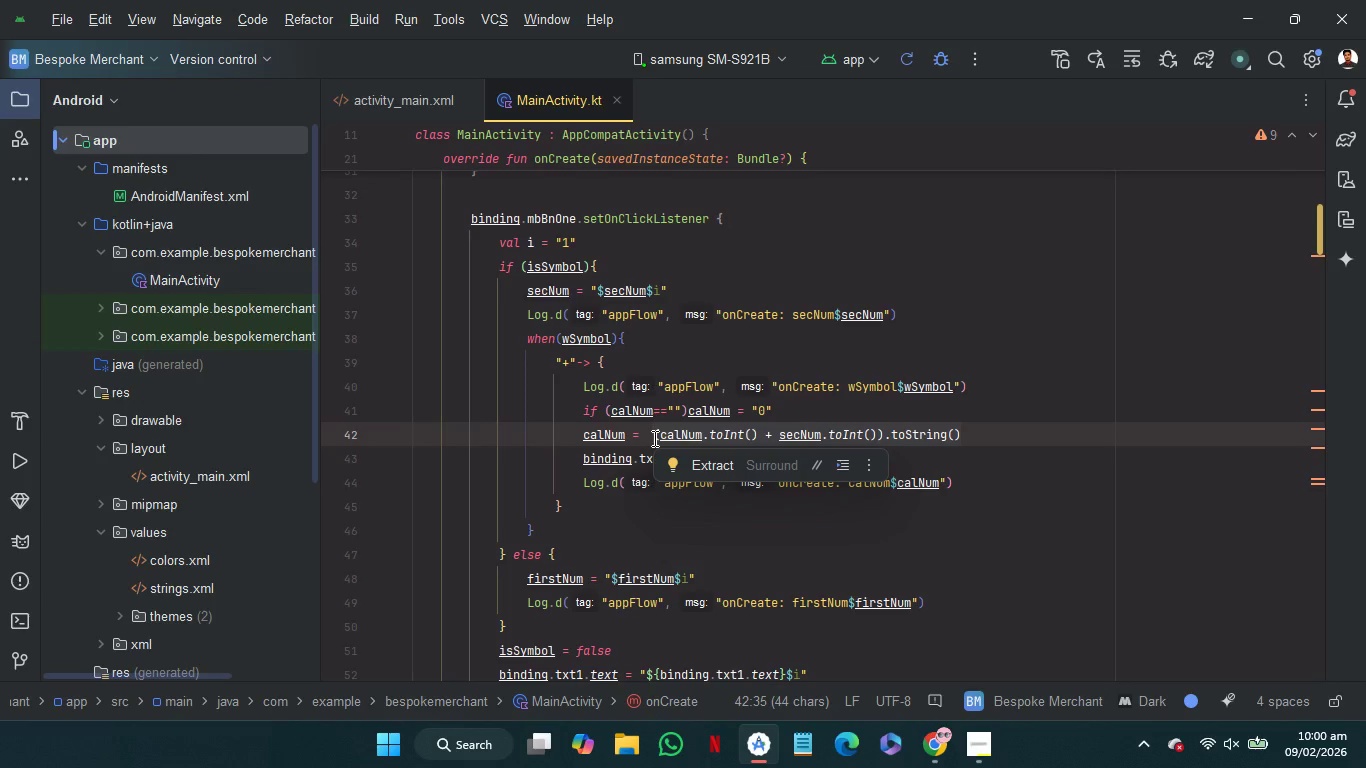 
key(Control+C)
 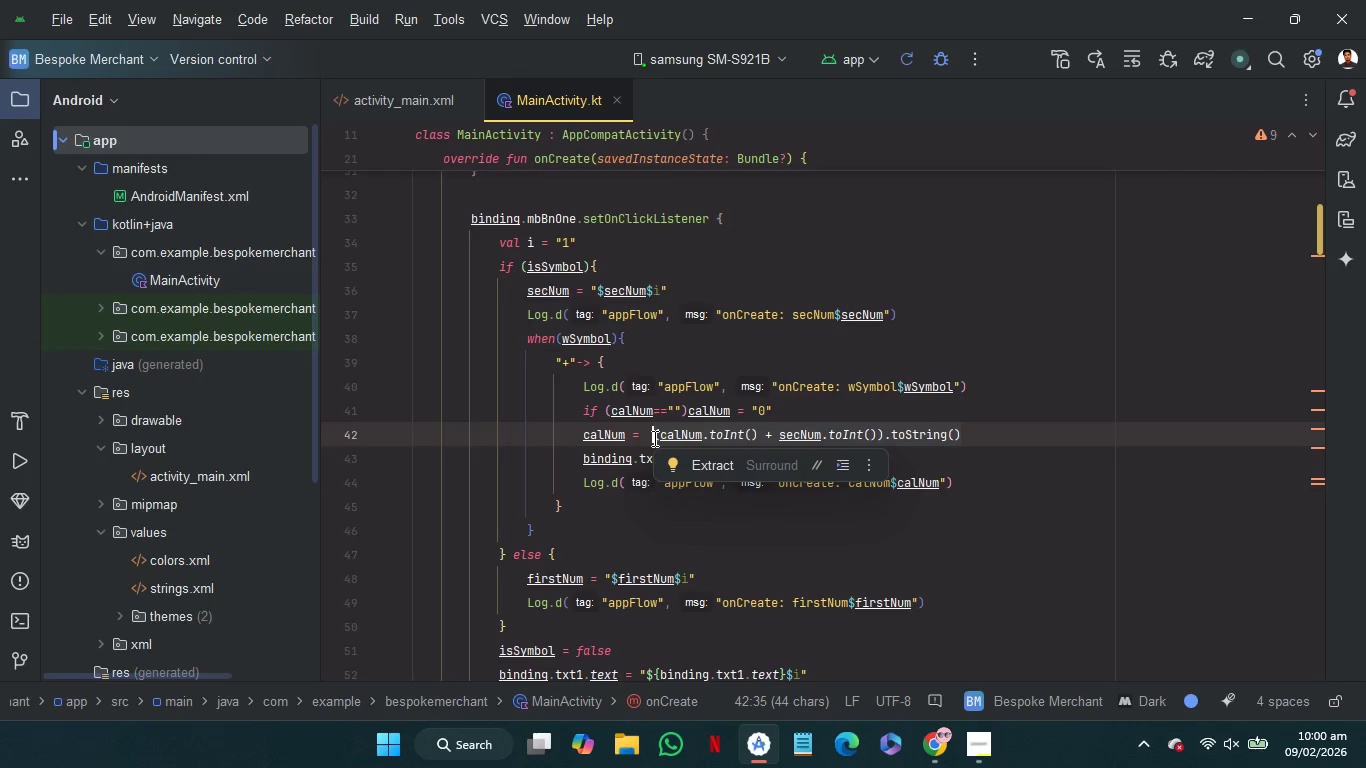 
key(Control+C)
 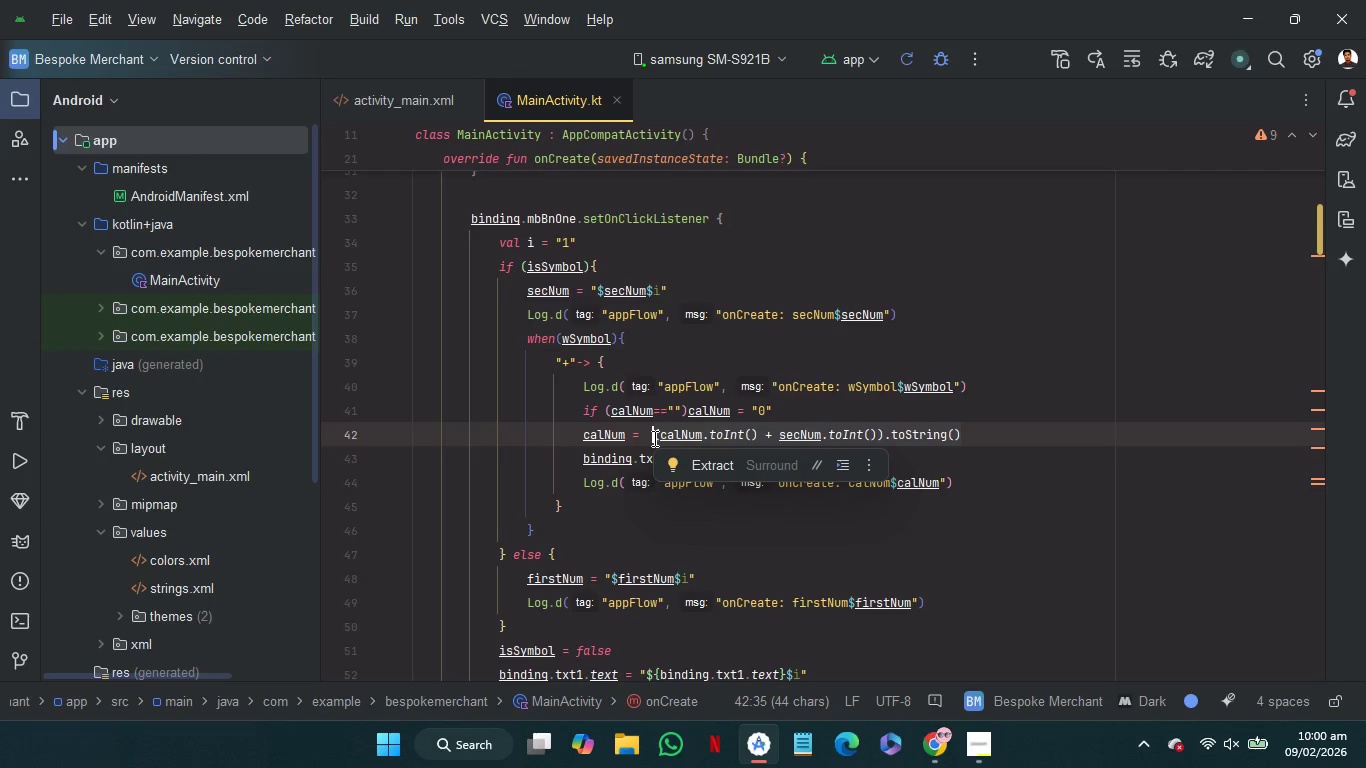 
key(Control+C)
 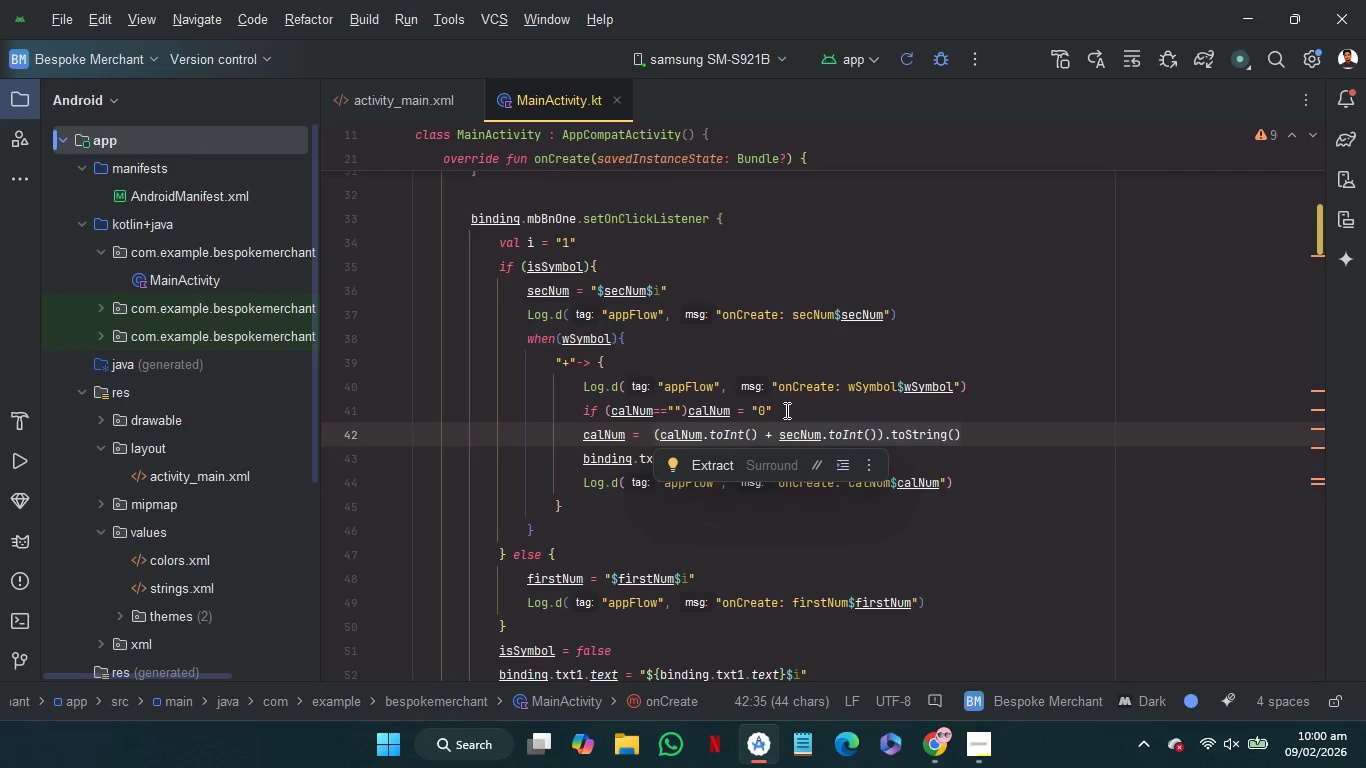 
left_click([785, 410])
 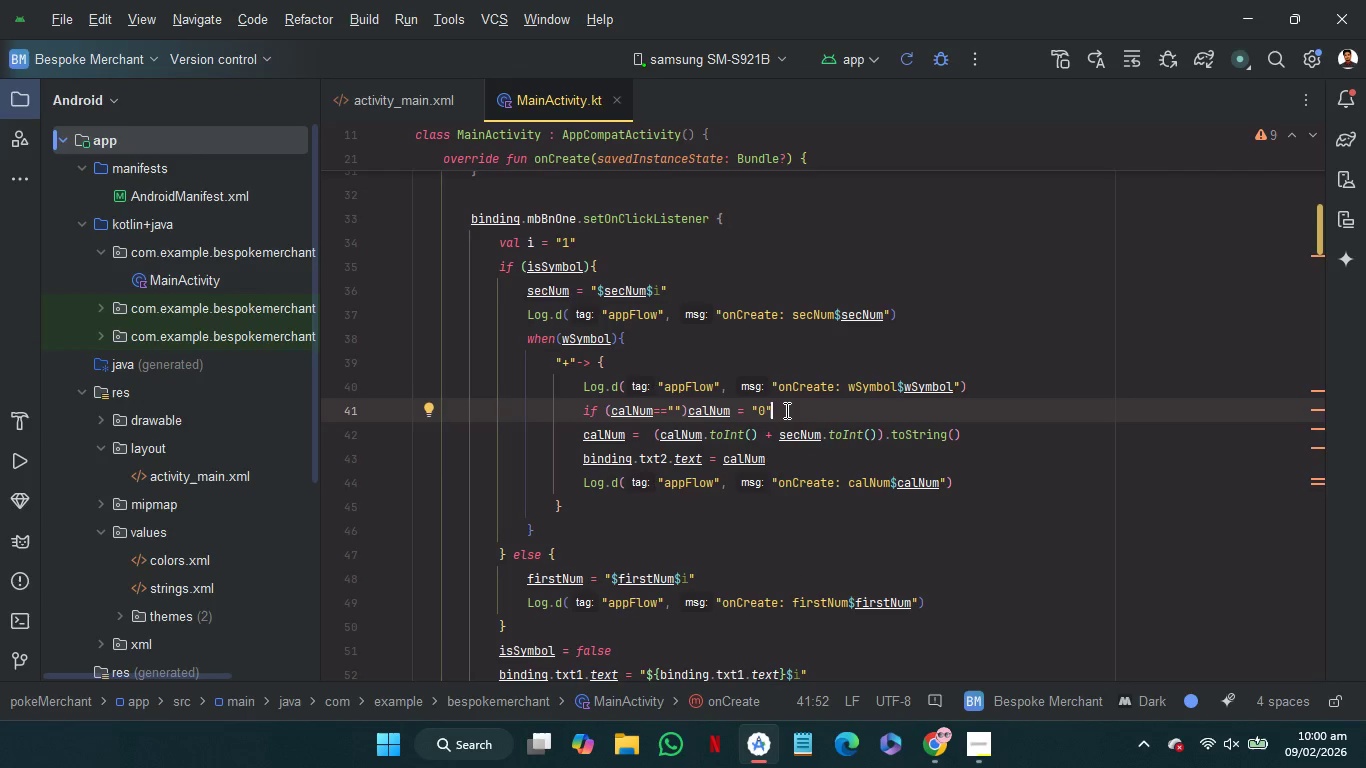 
key(Backspace)
 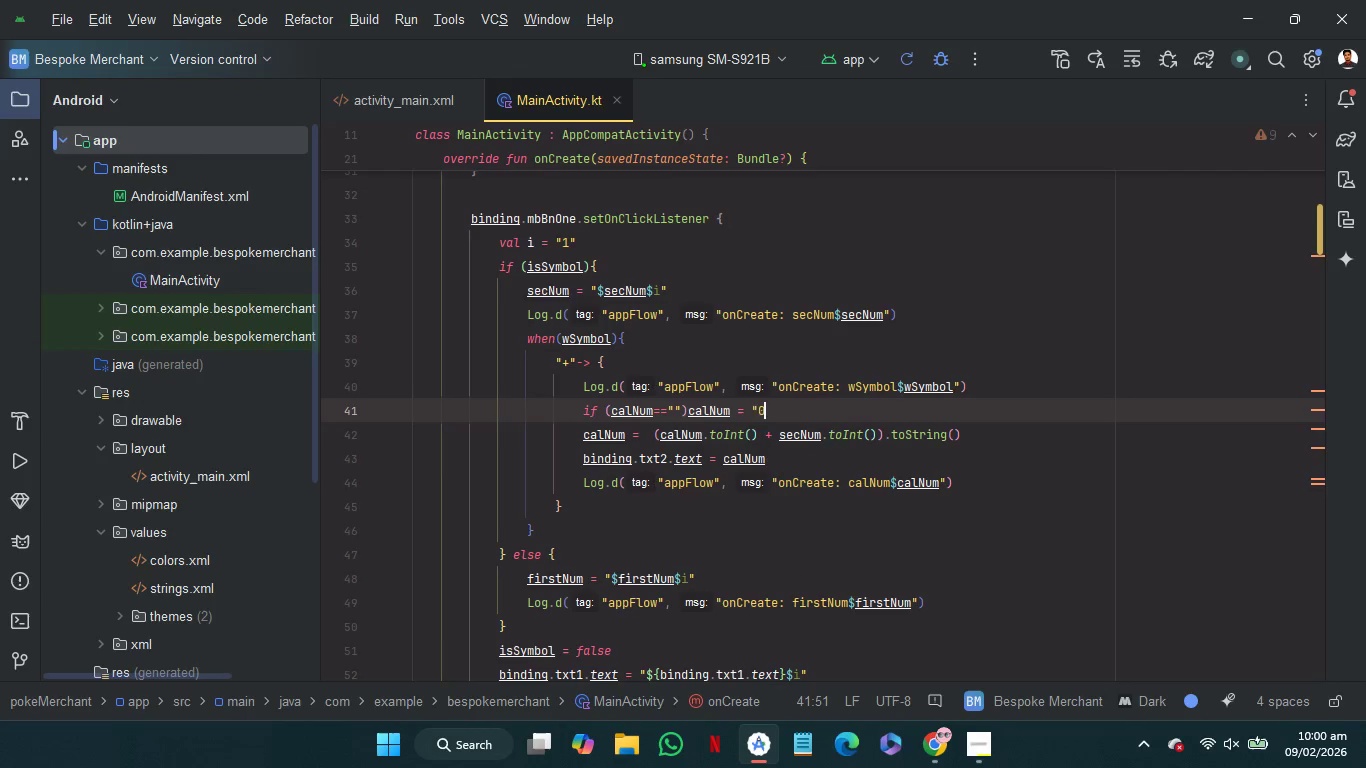 
key(Backspace)
 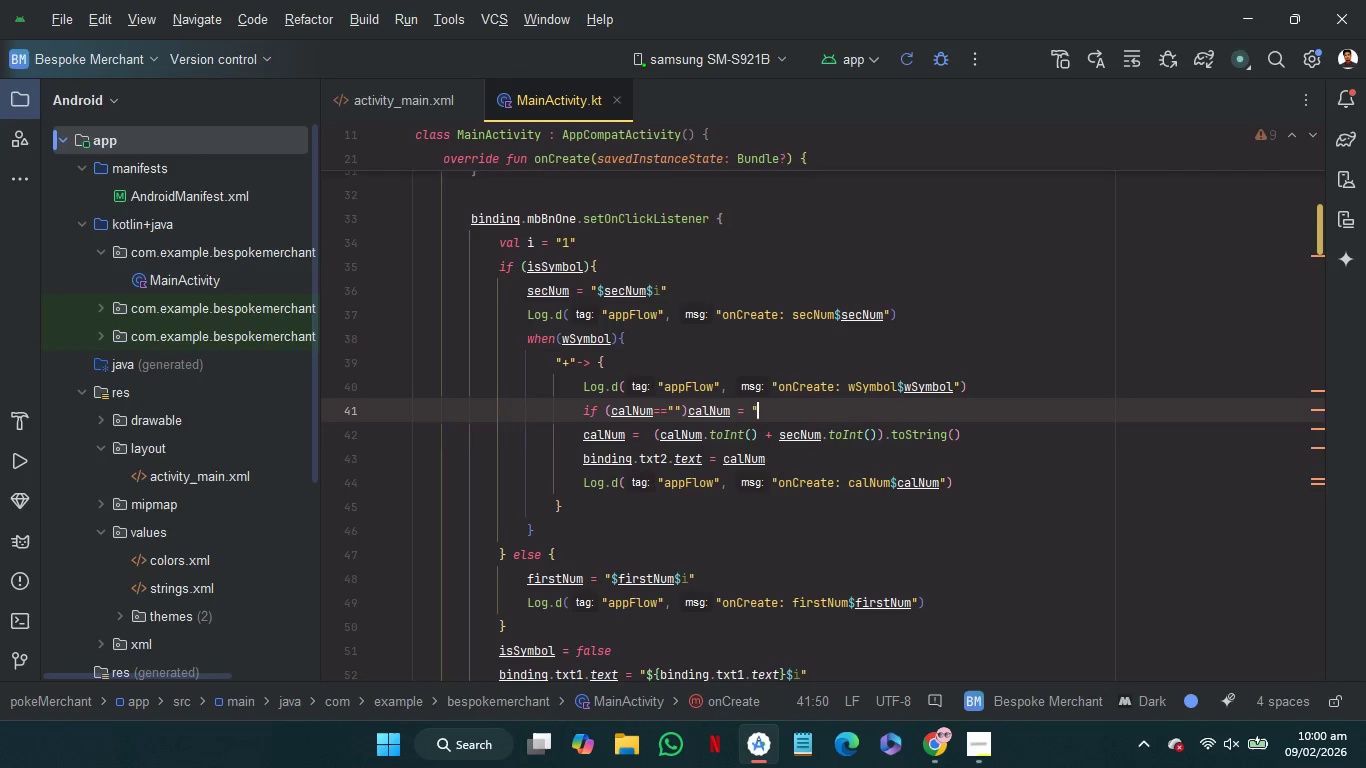 
key(Backspace)
 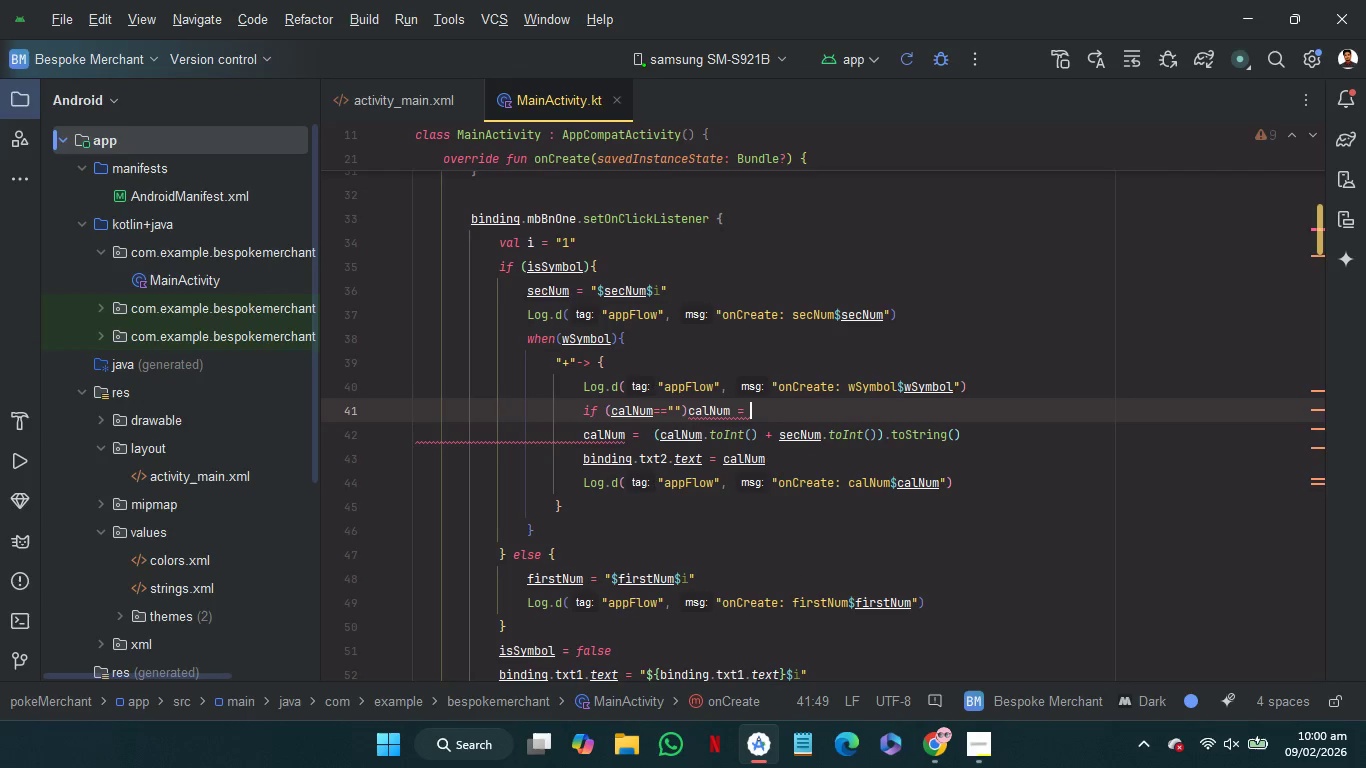 
key(Control+V)
 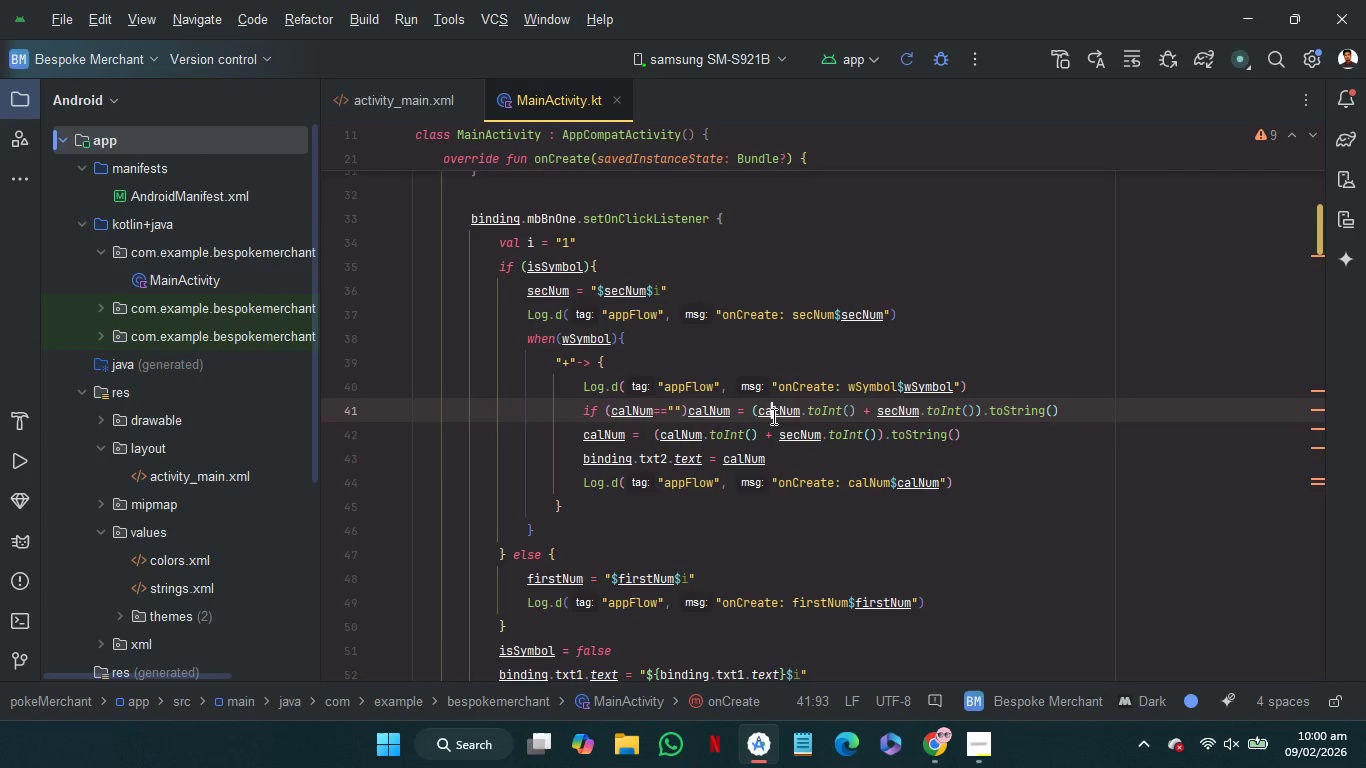 
double_click([772, 416])
 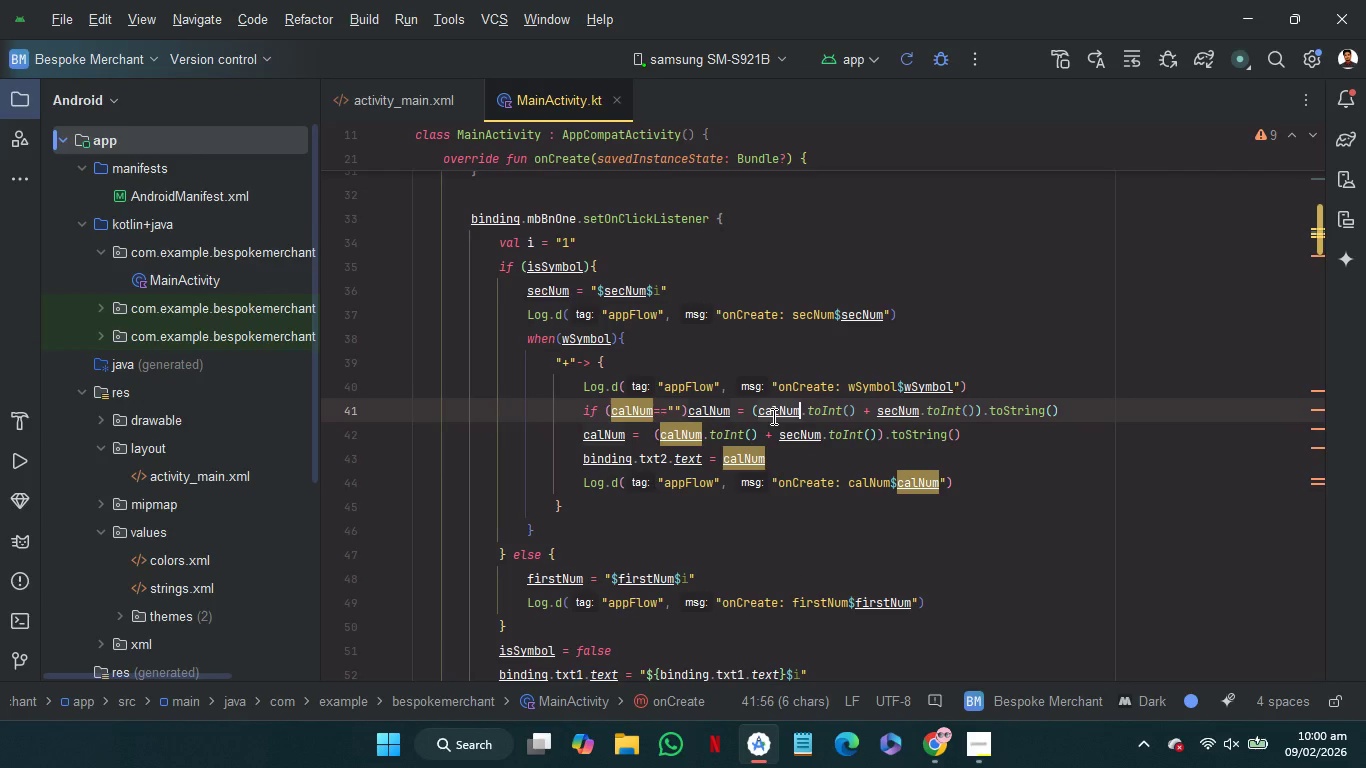 
key(F)
 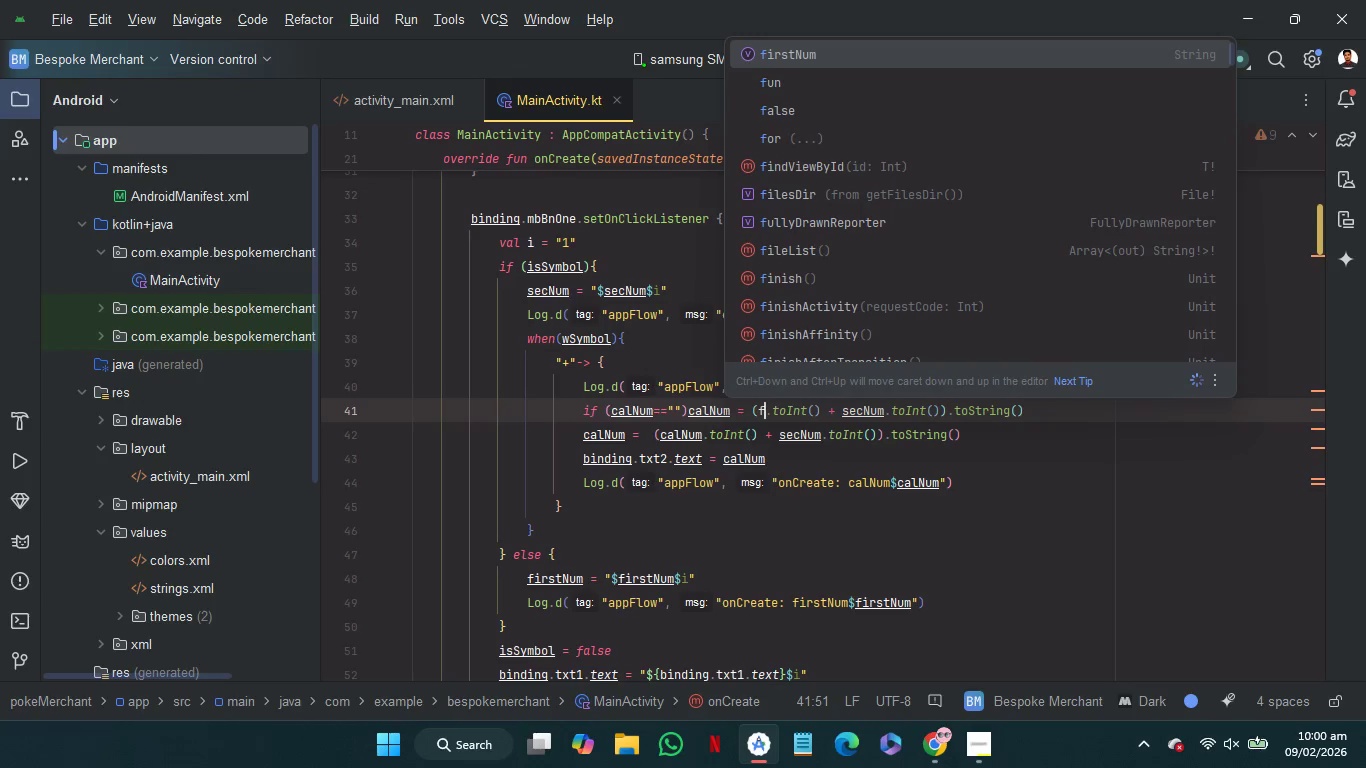 
key(Enter)
 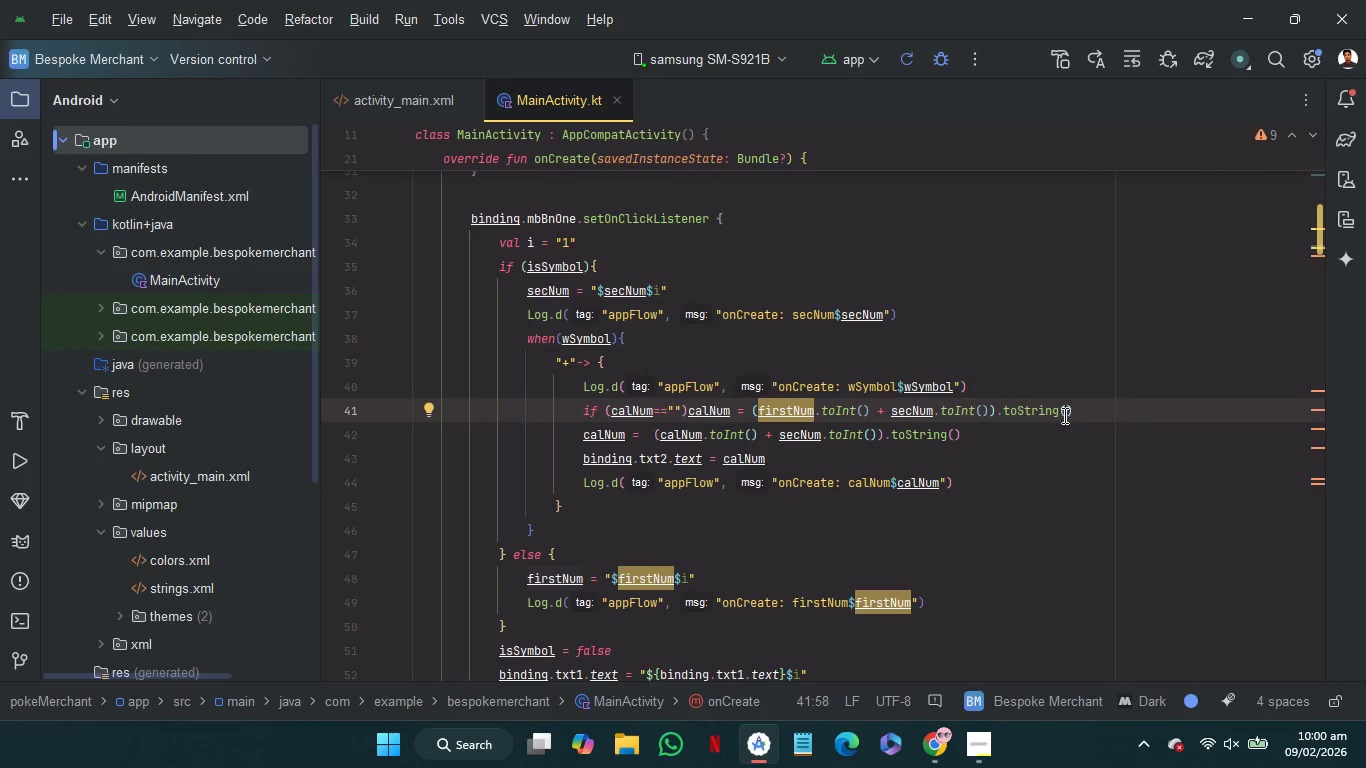 
left_click([1085, 413])
 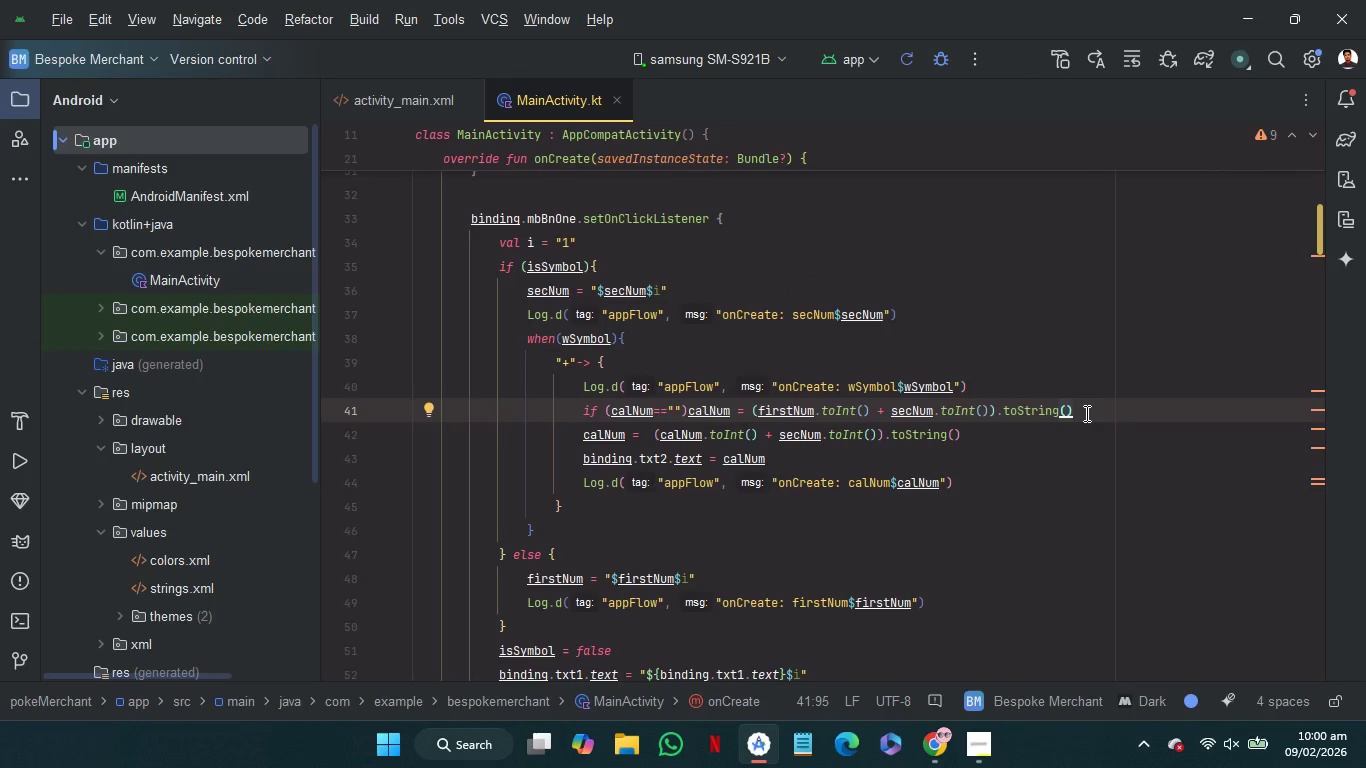 
key(Enter)
 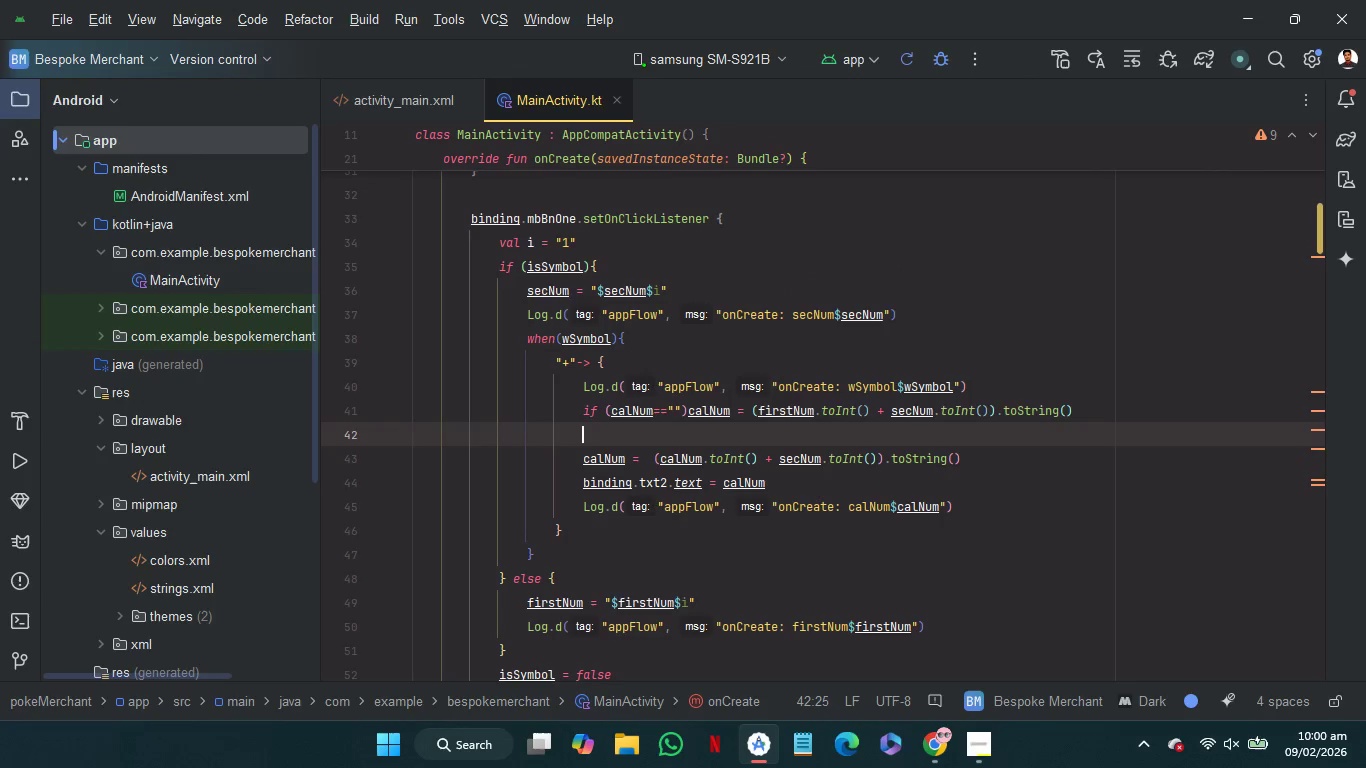 
type(el)
 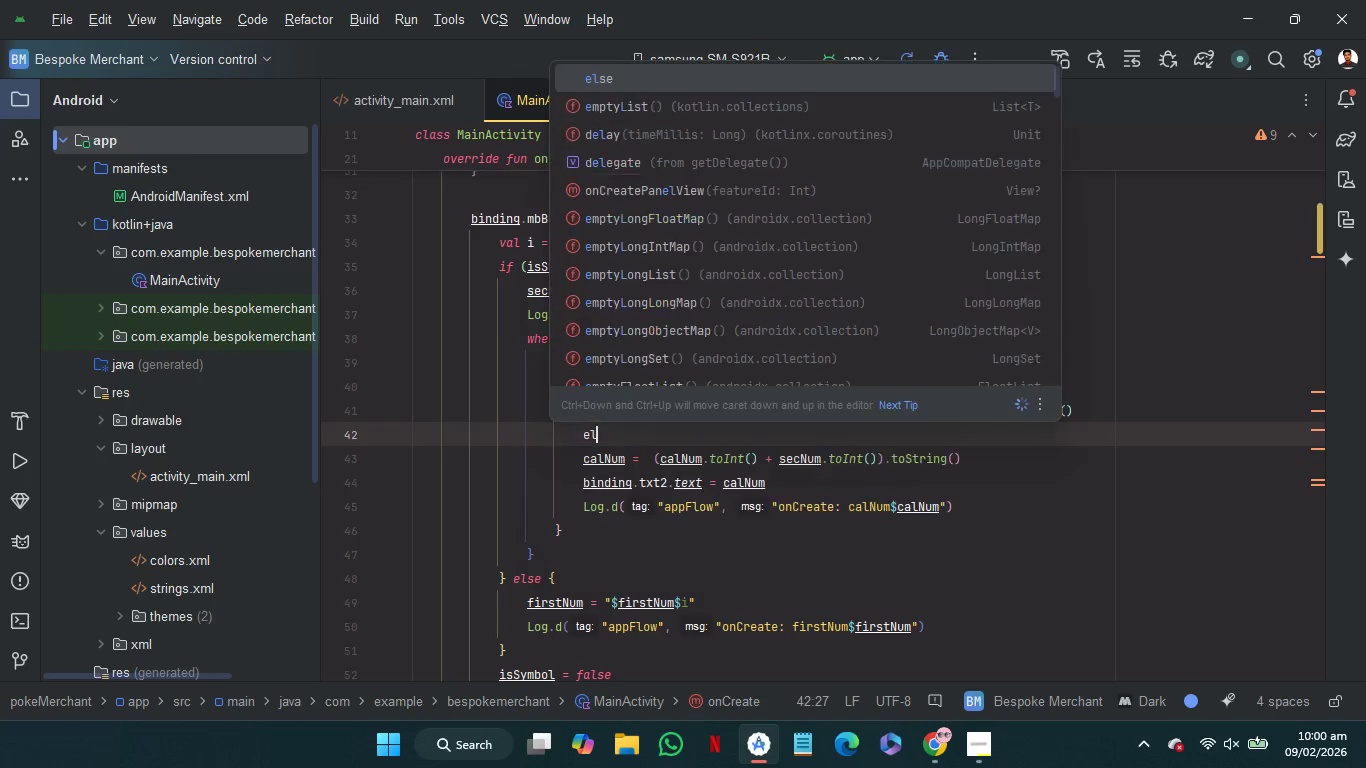 
key(Enter)
 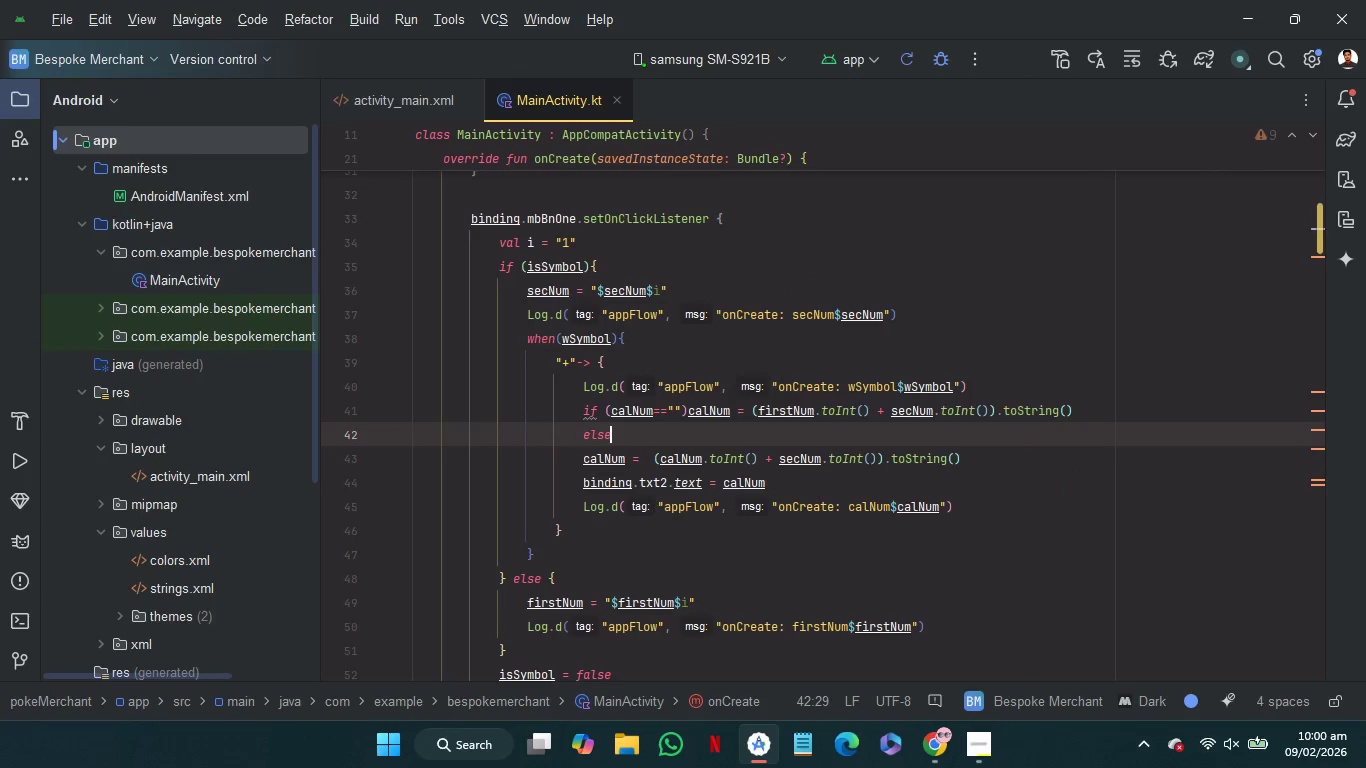 
key(Shift+BracketLeft)
 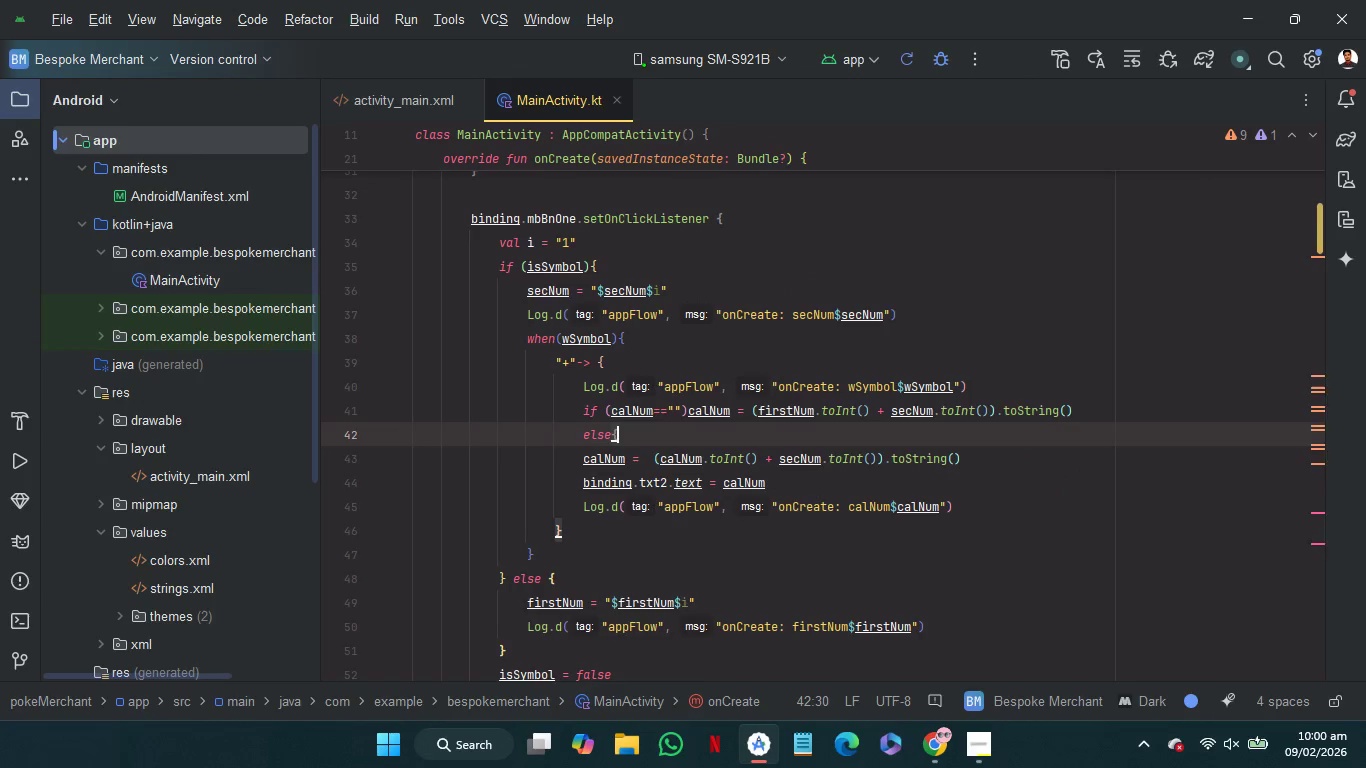 
key(Enter)
 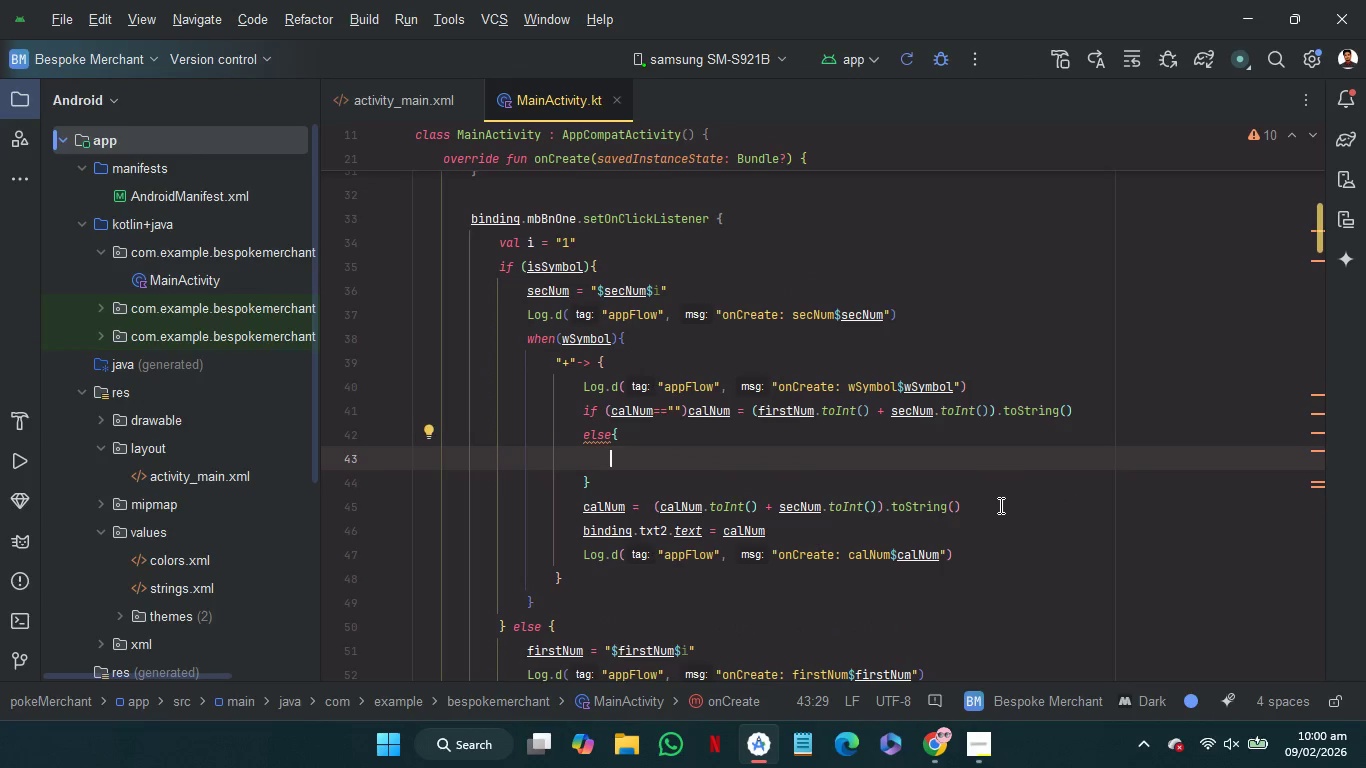 
left_click_drag(start_coordinate=[994, 505], to_coordinate=[582, 508])
 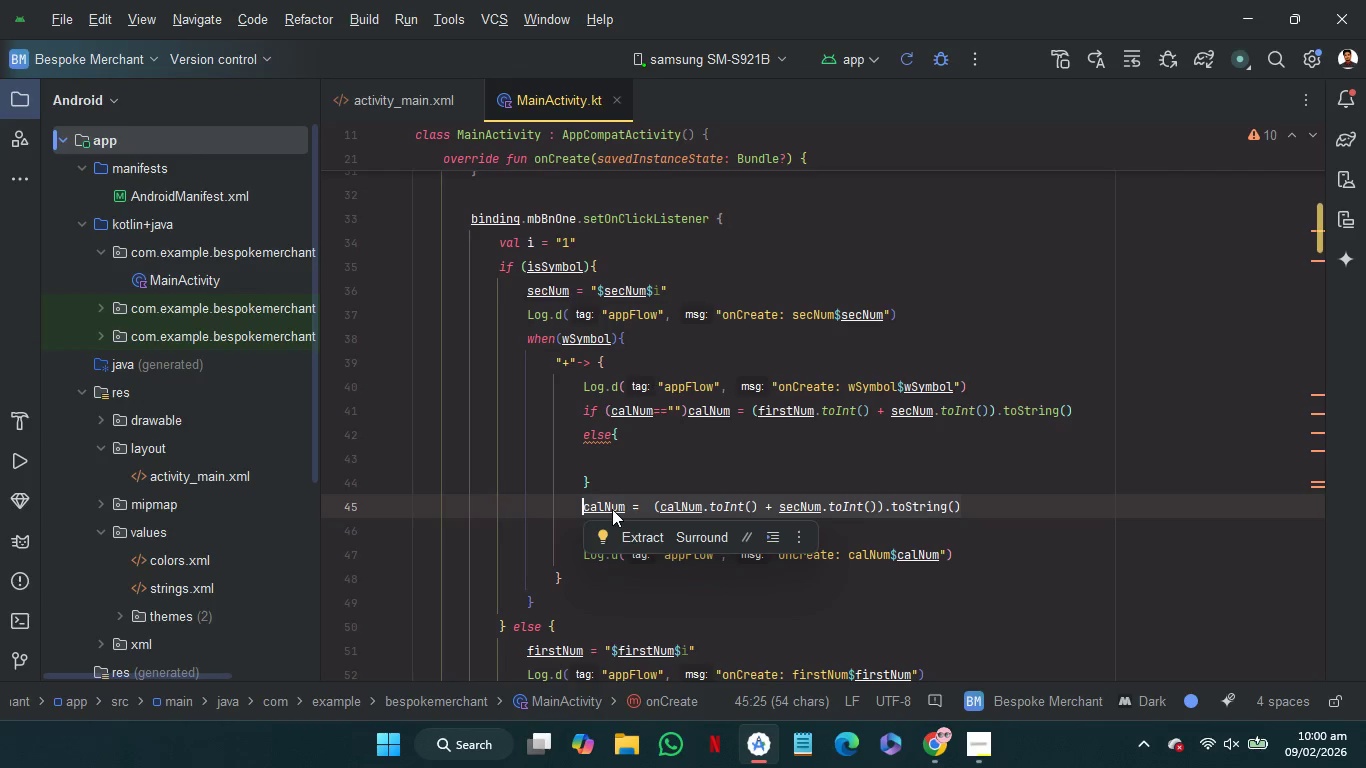 
left_click_drag(start_coordinate=[612, 509], to_coordinate=[622, 468])
 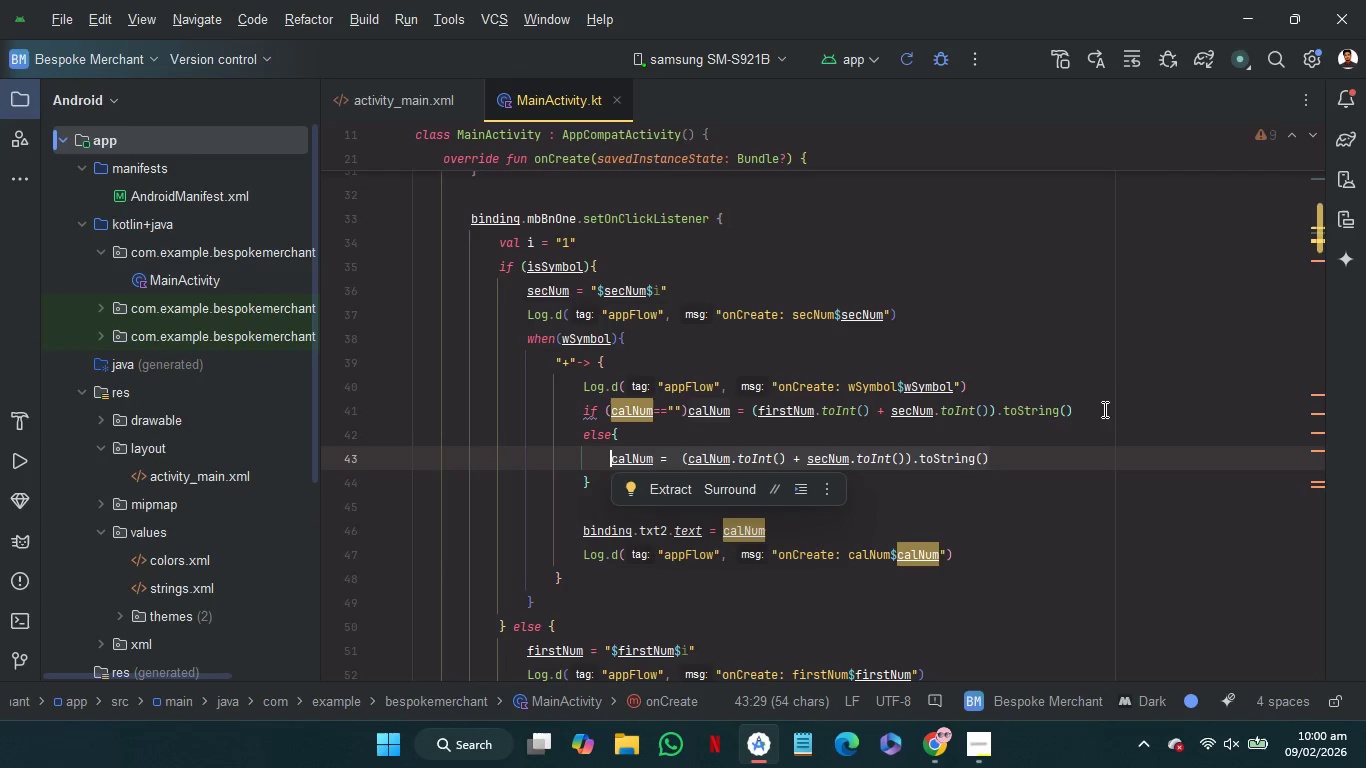 
left_click_drag(start_coordinate=[1103, 402], to_coordinate=[688, 417])
 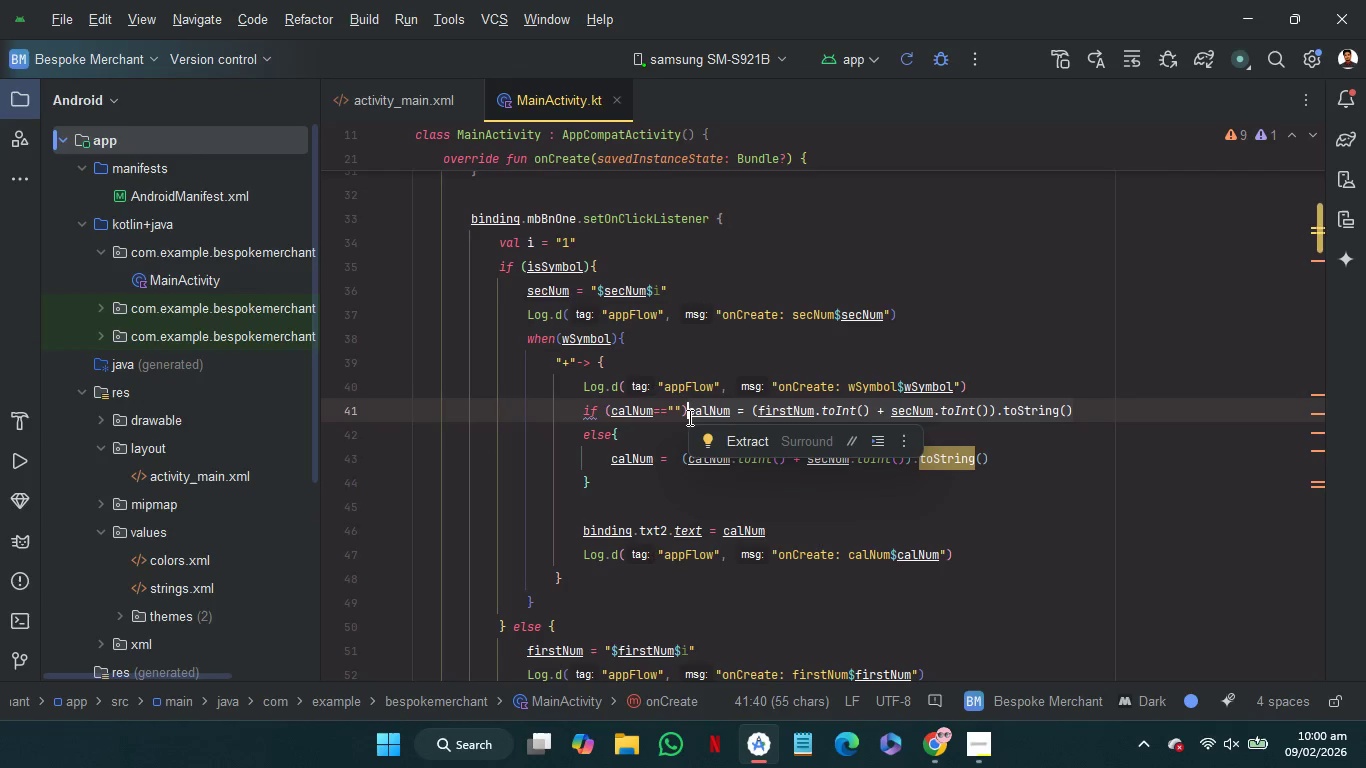 
key(Shift+BracketLeft)
 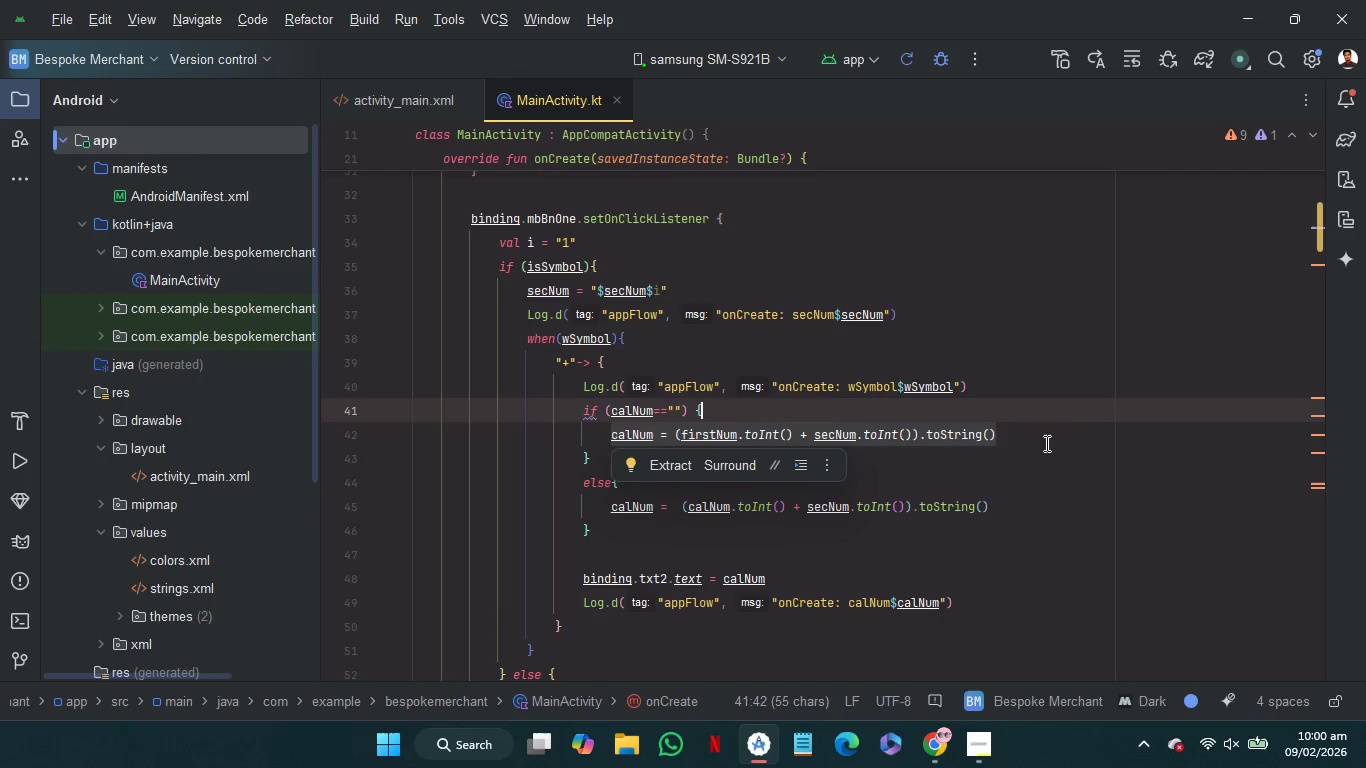 
left_click([1037, 441])
 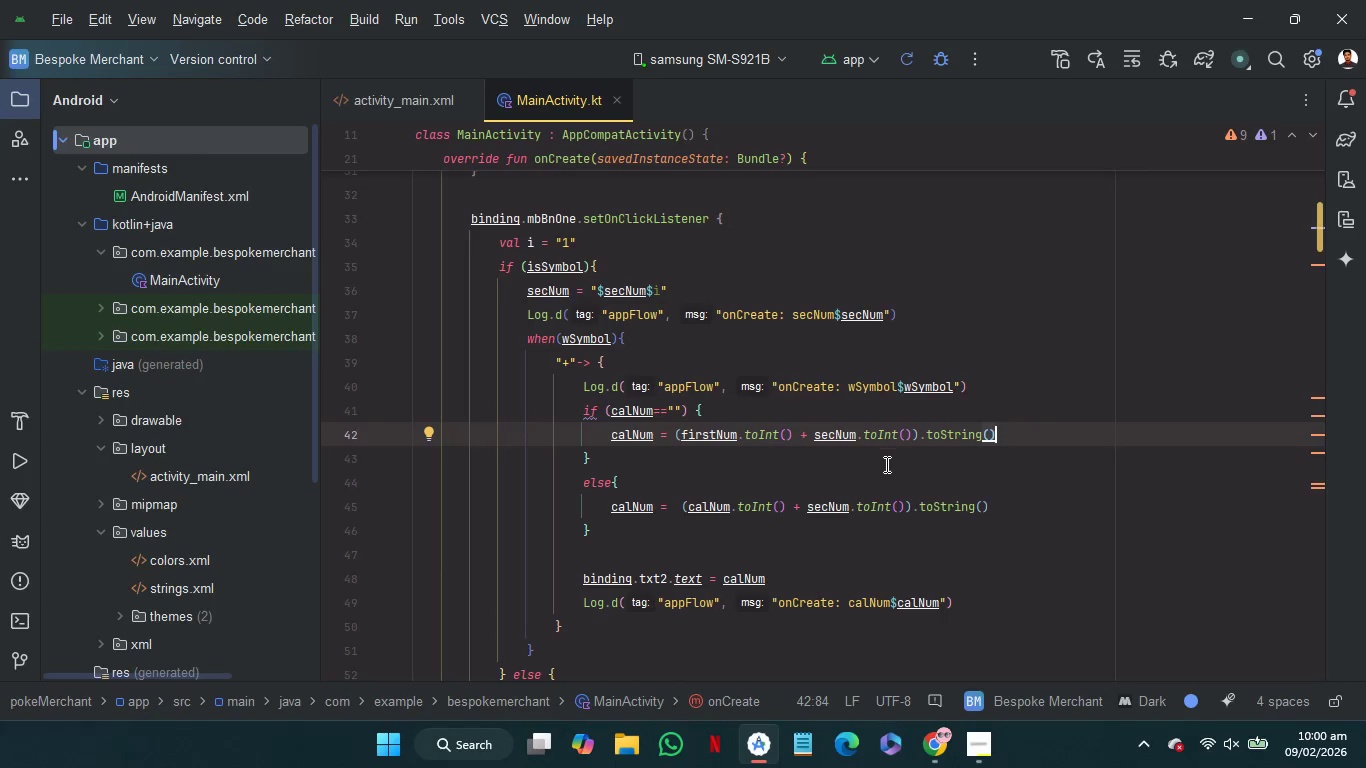 
left_click([881, 467])
 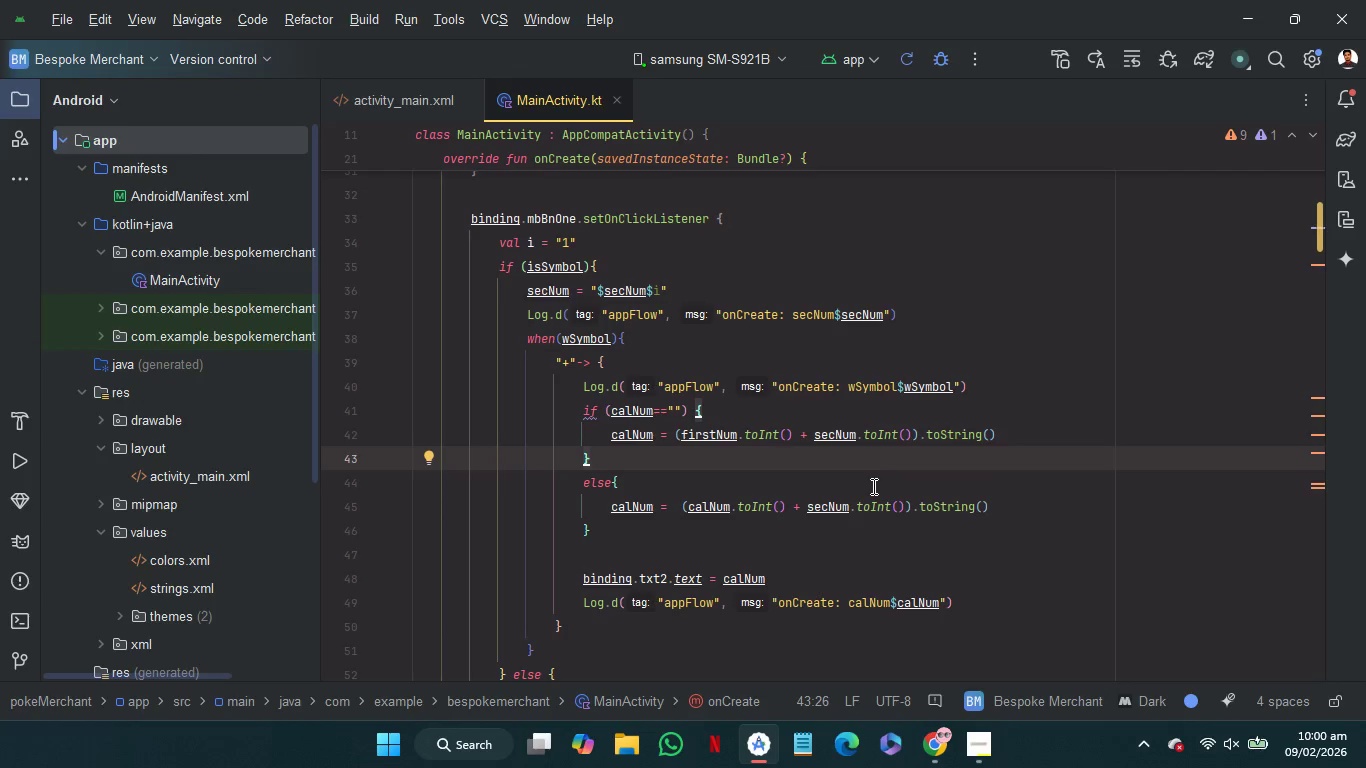 
left_click([872, 486])
 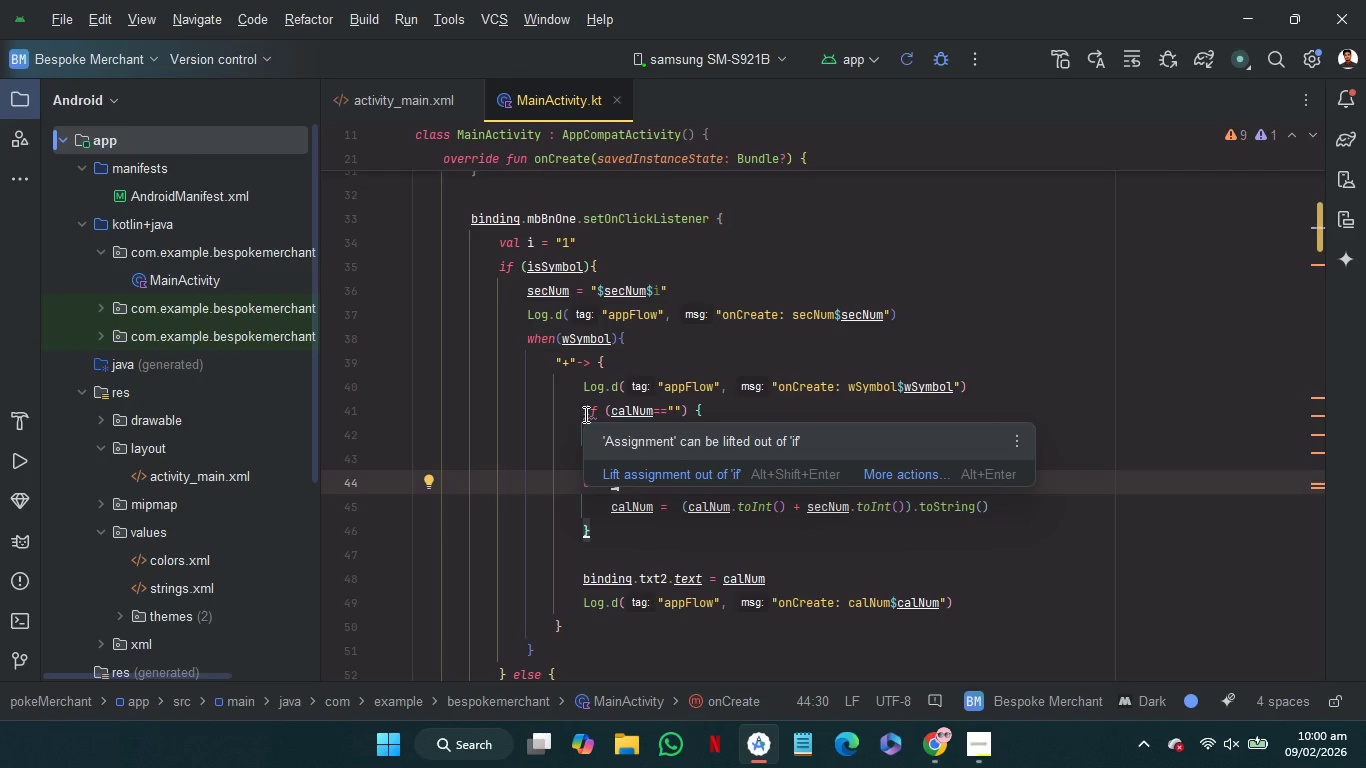 
left_click([642, 473])
 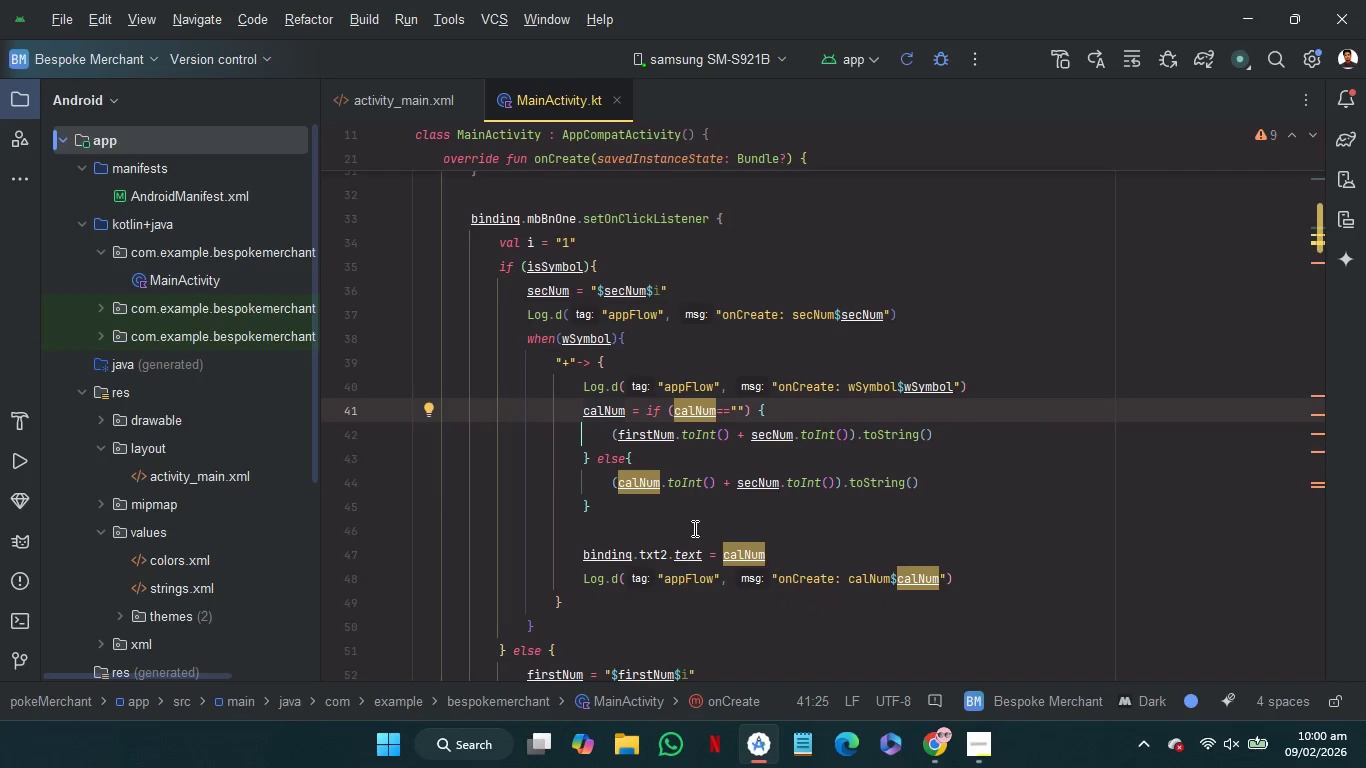 
left_click([693, 528])
 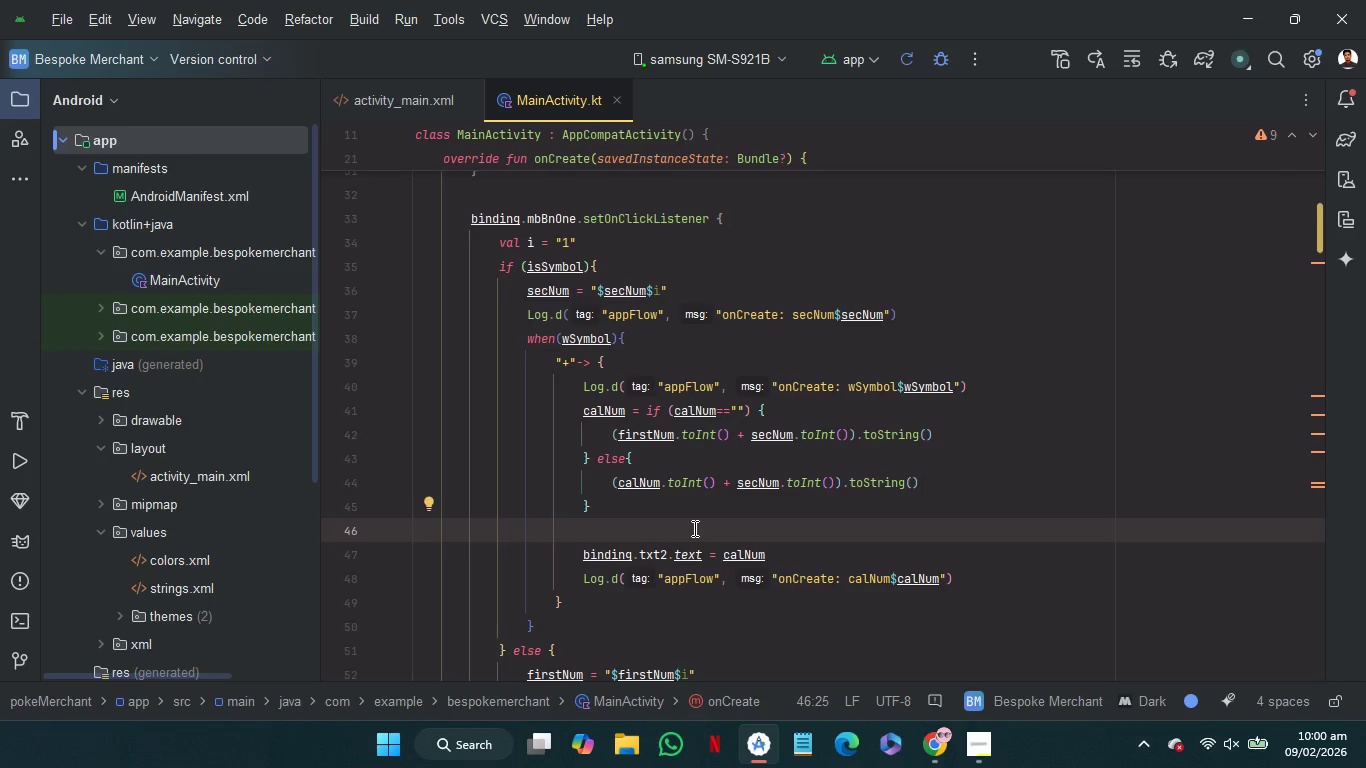 
key(Backspace)
 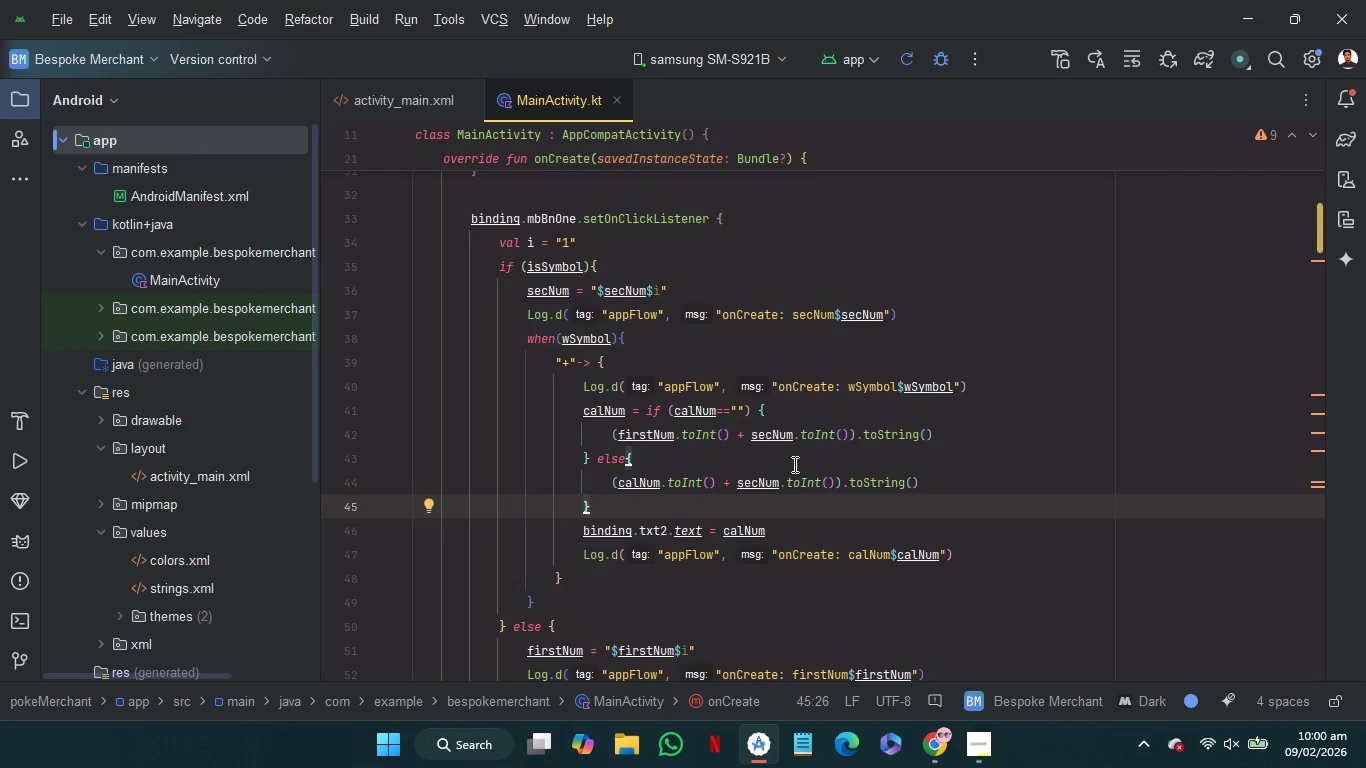 
wait(6.25)
 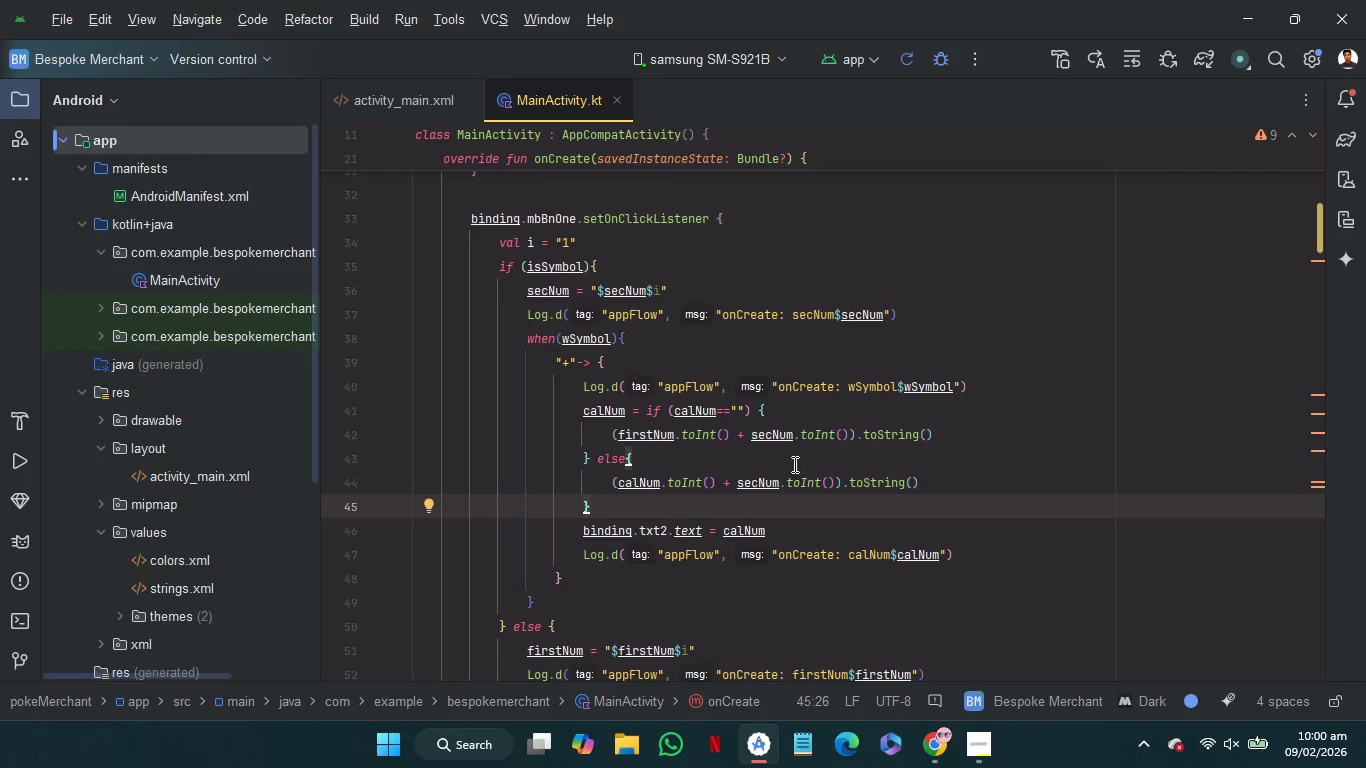 
left_click([905, 47])
 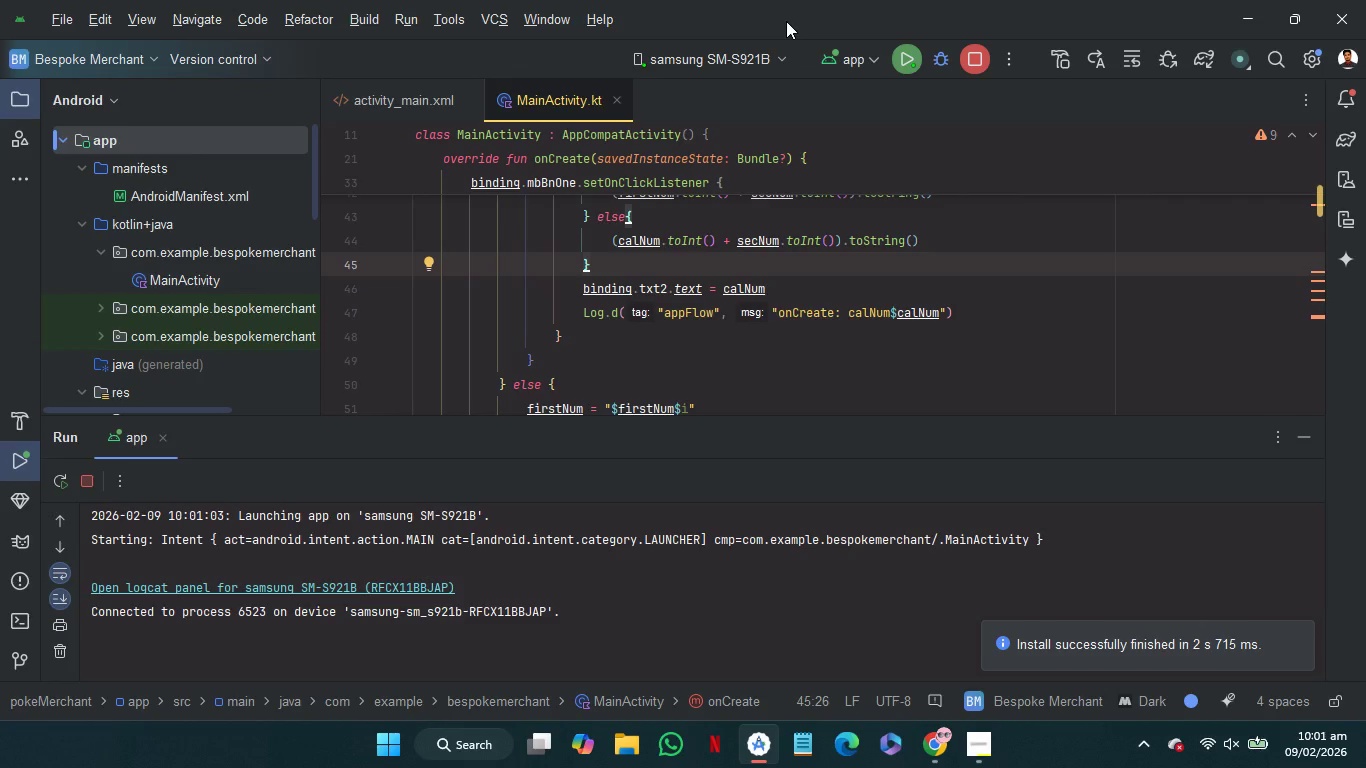 
wait(26.0)
 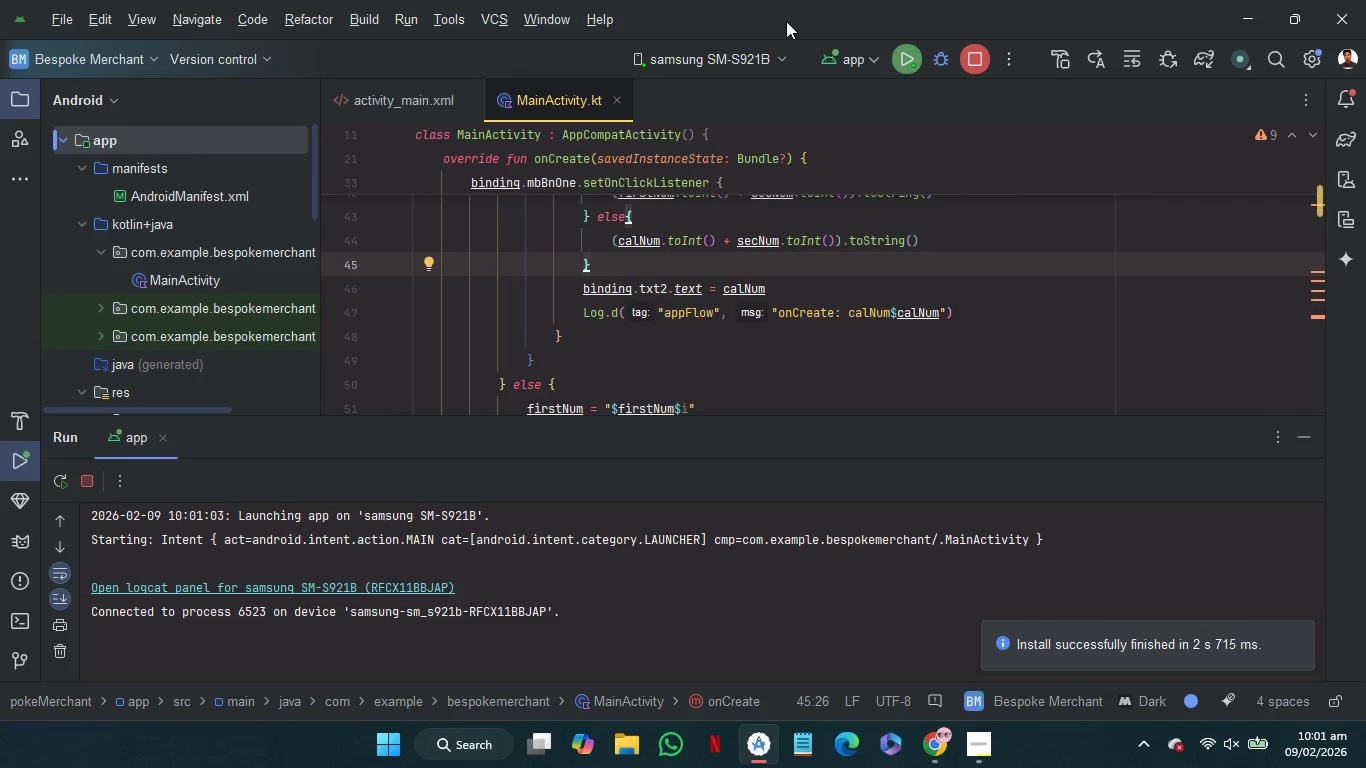 
left_click([325, 593])
 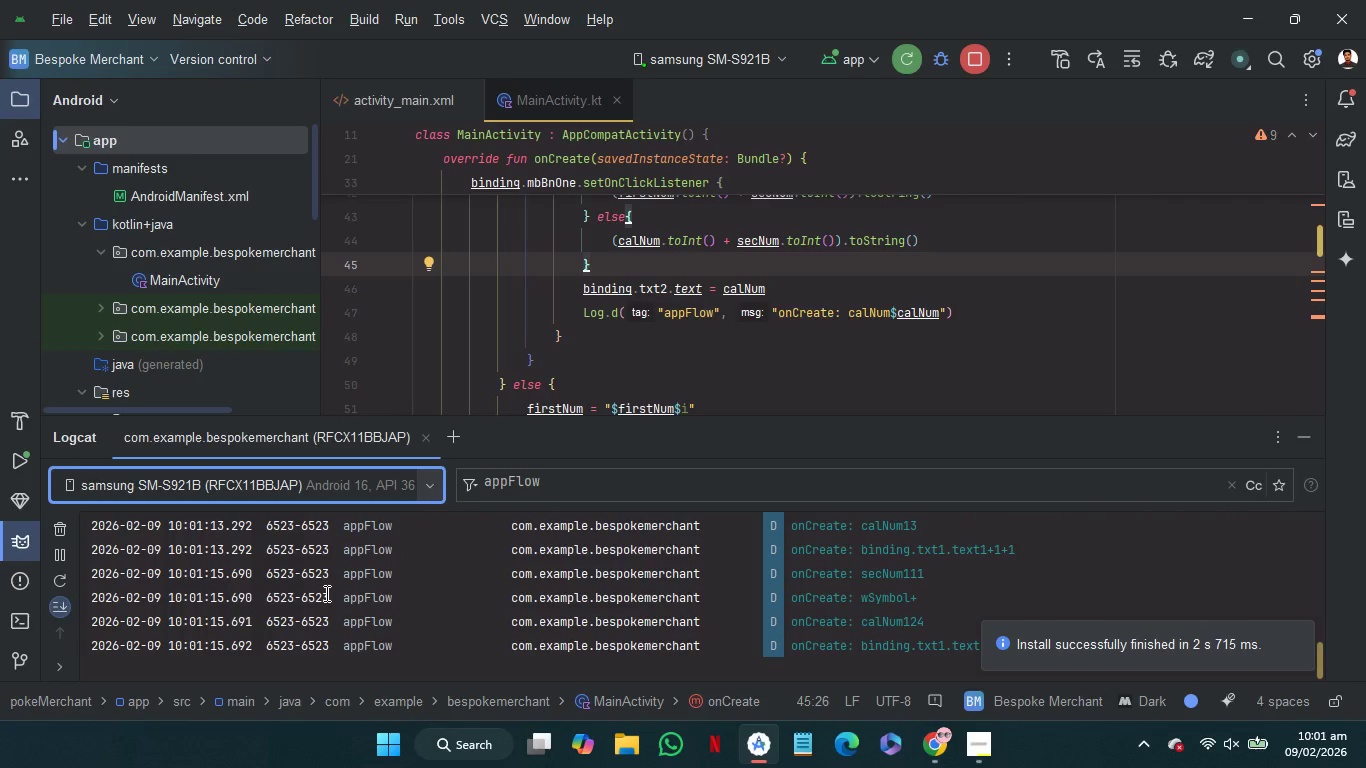 
scroll: coordinate [325, 593], scroll_direction: down, amount: 9.0
 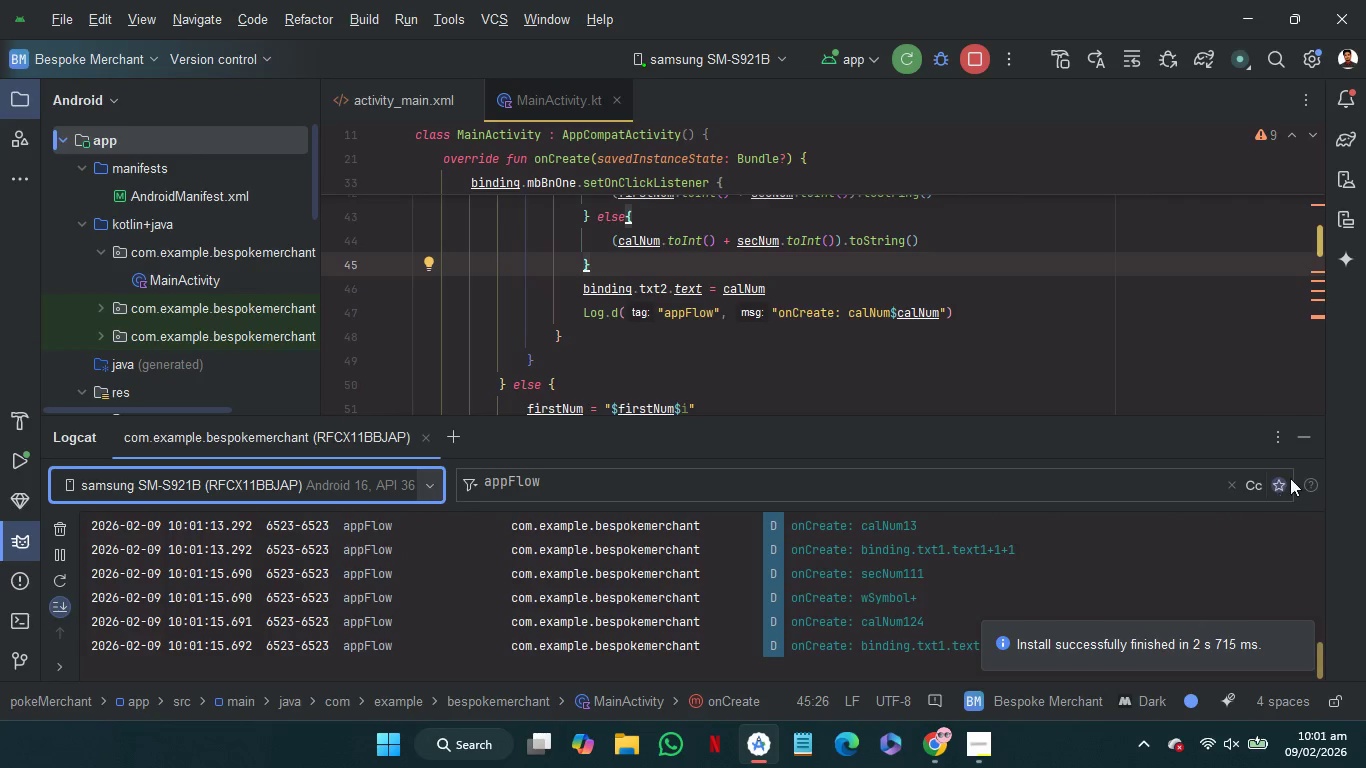 
left_click([1298, 439])
 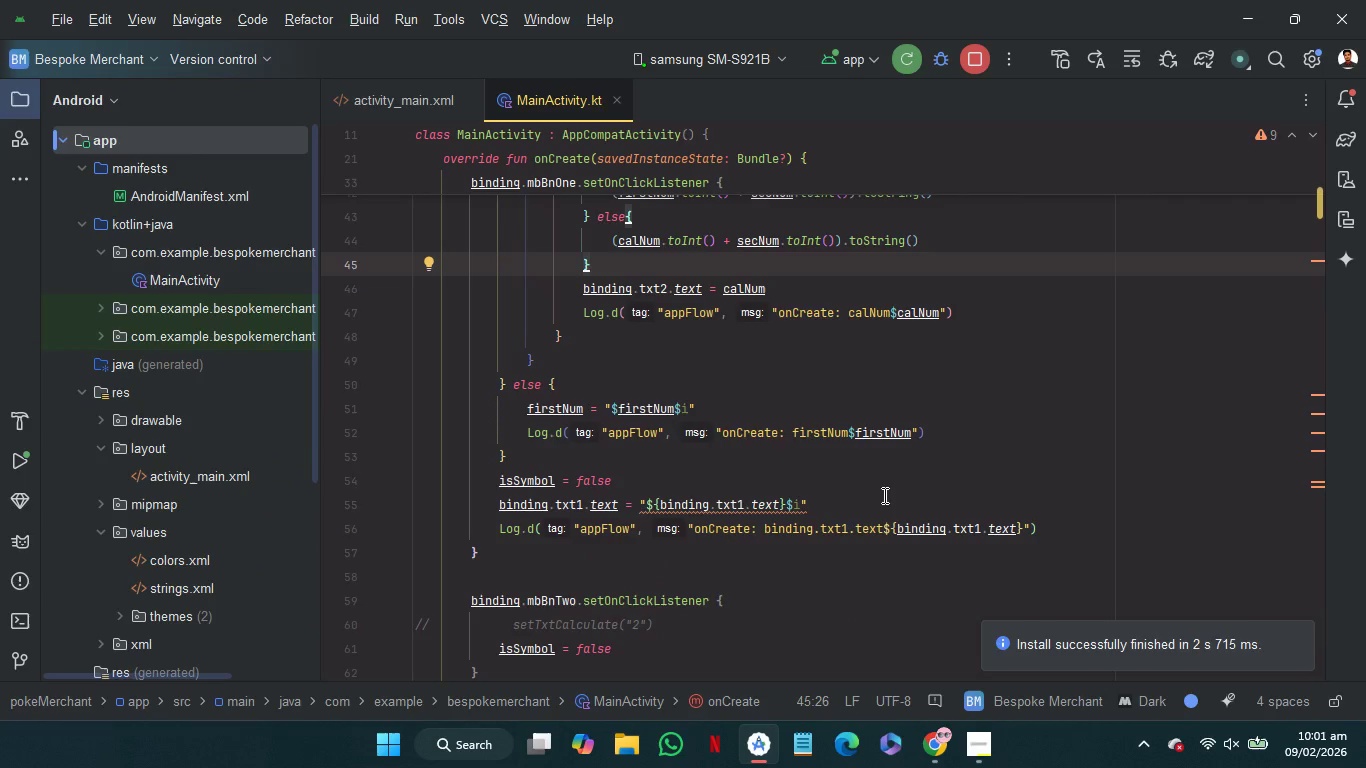 
scroll: coordinate [883, 495], scroll_direction: up, amount: 2.0
 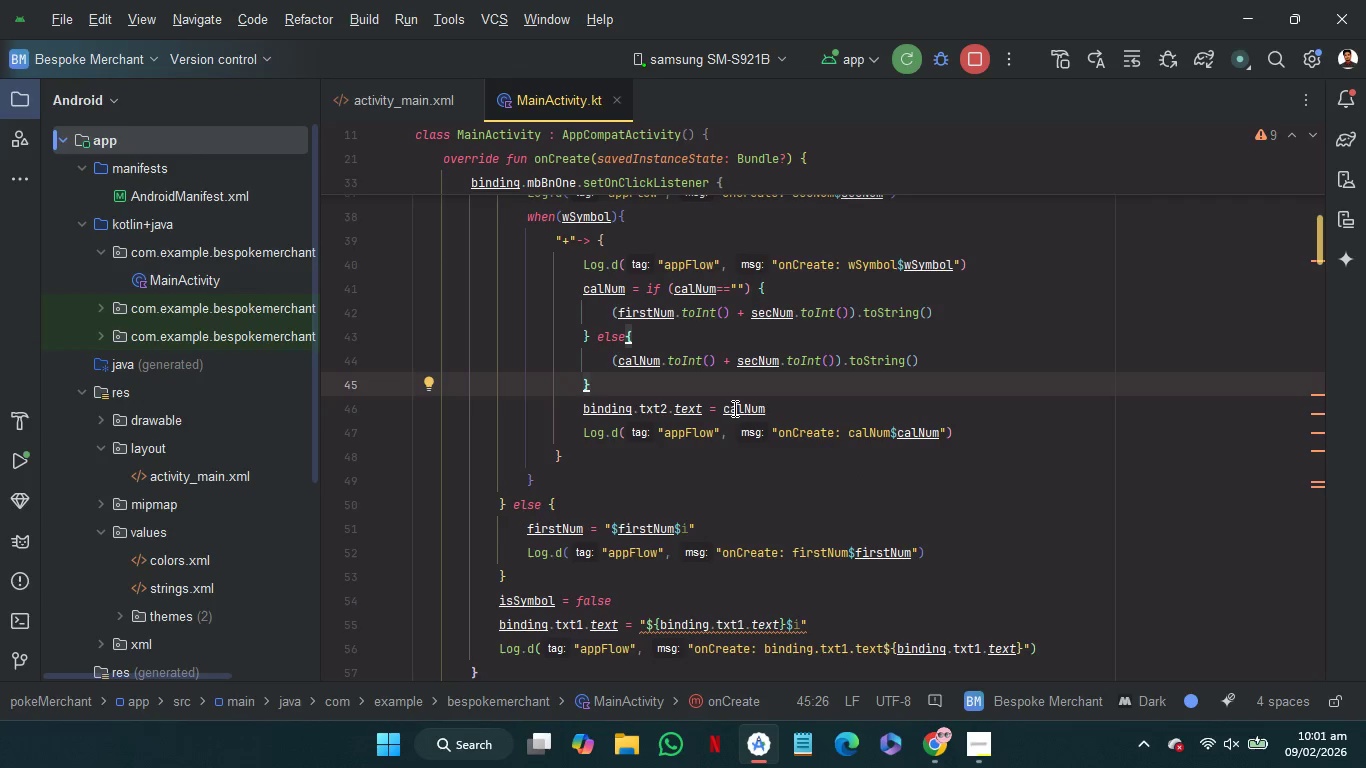 
wait(5.18)
 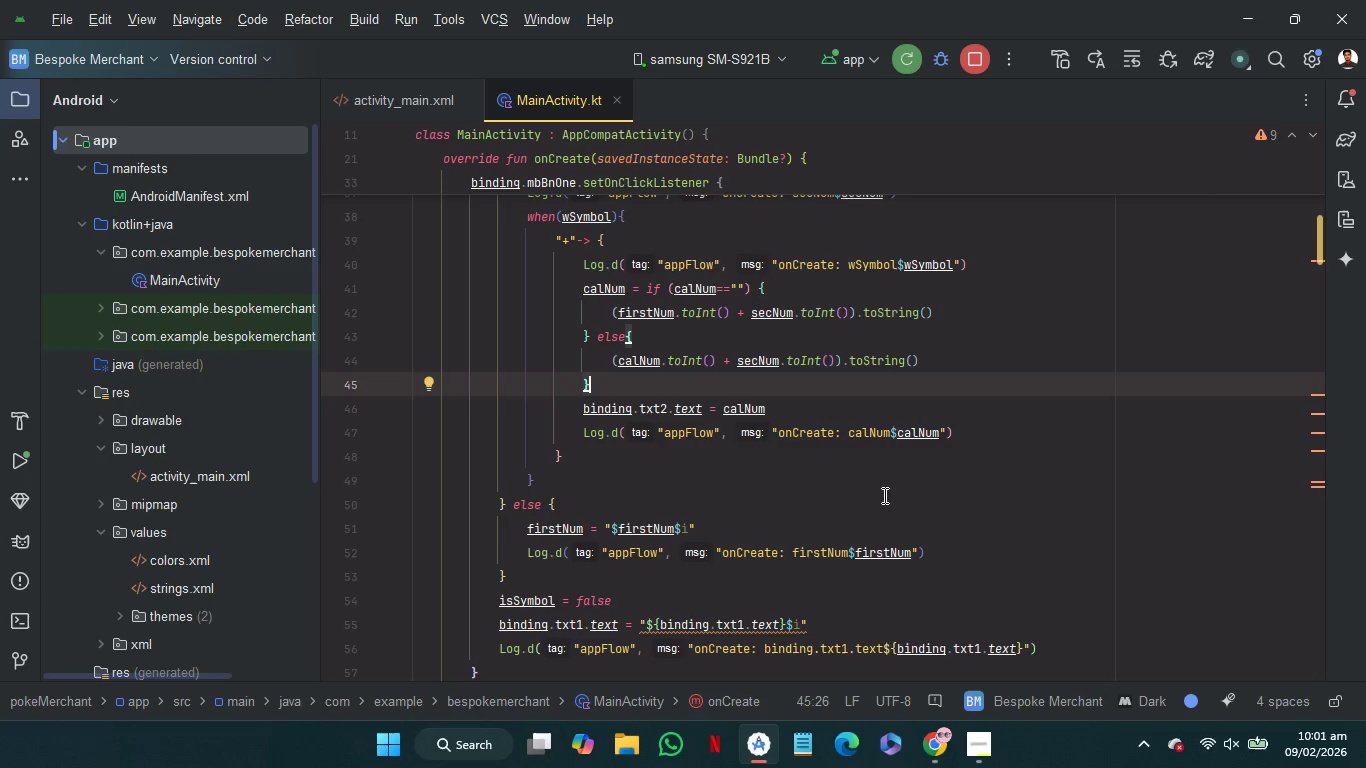 
left_click([735, 408])
 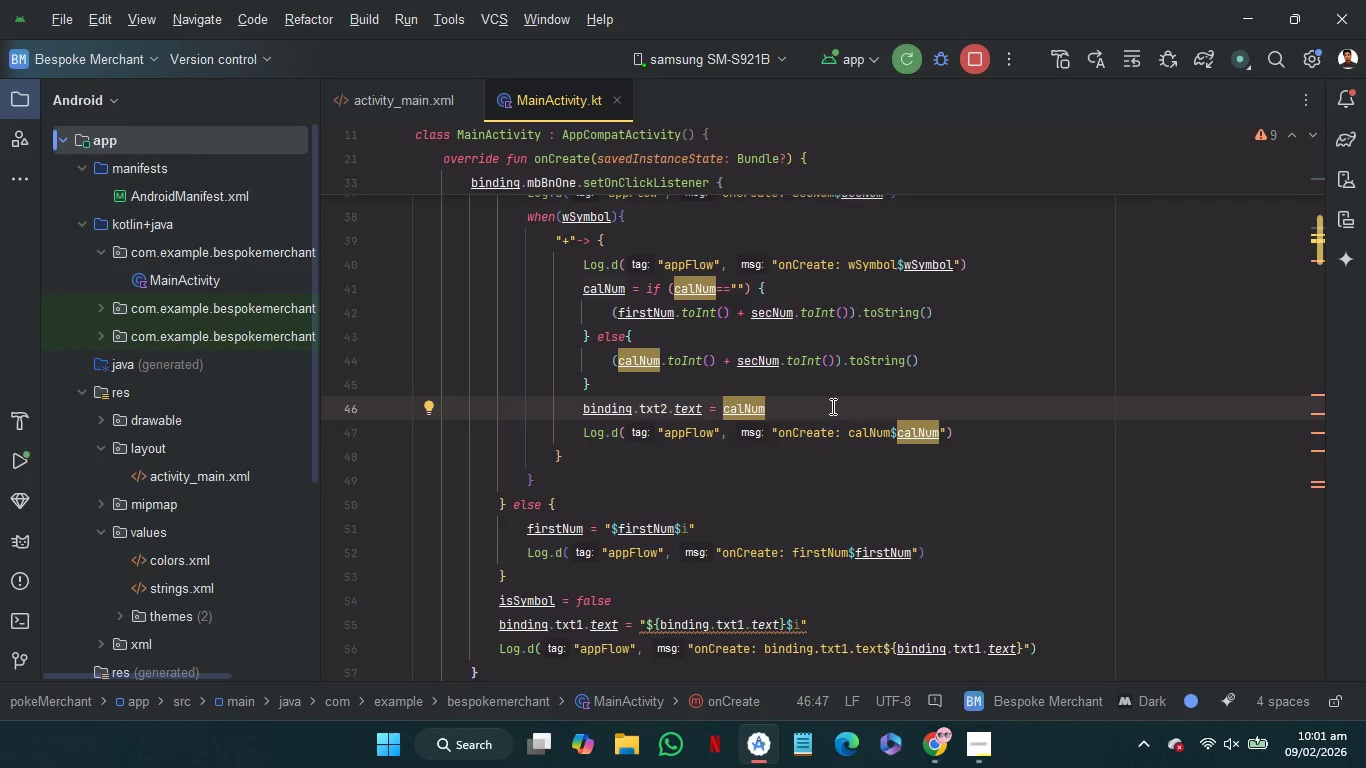 
left_click([830, 406])
 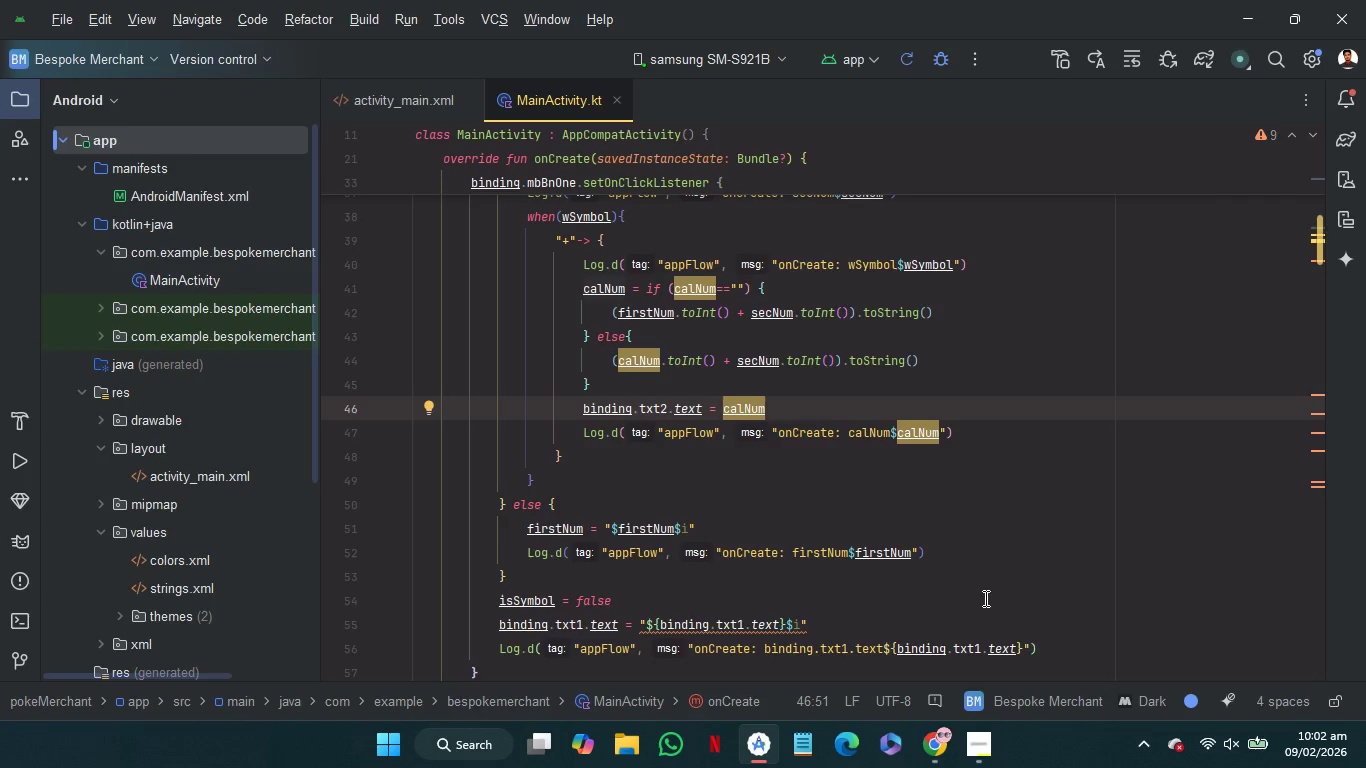 
wait(41.58)
 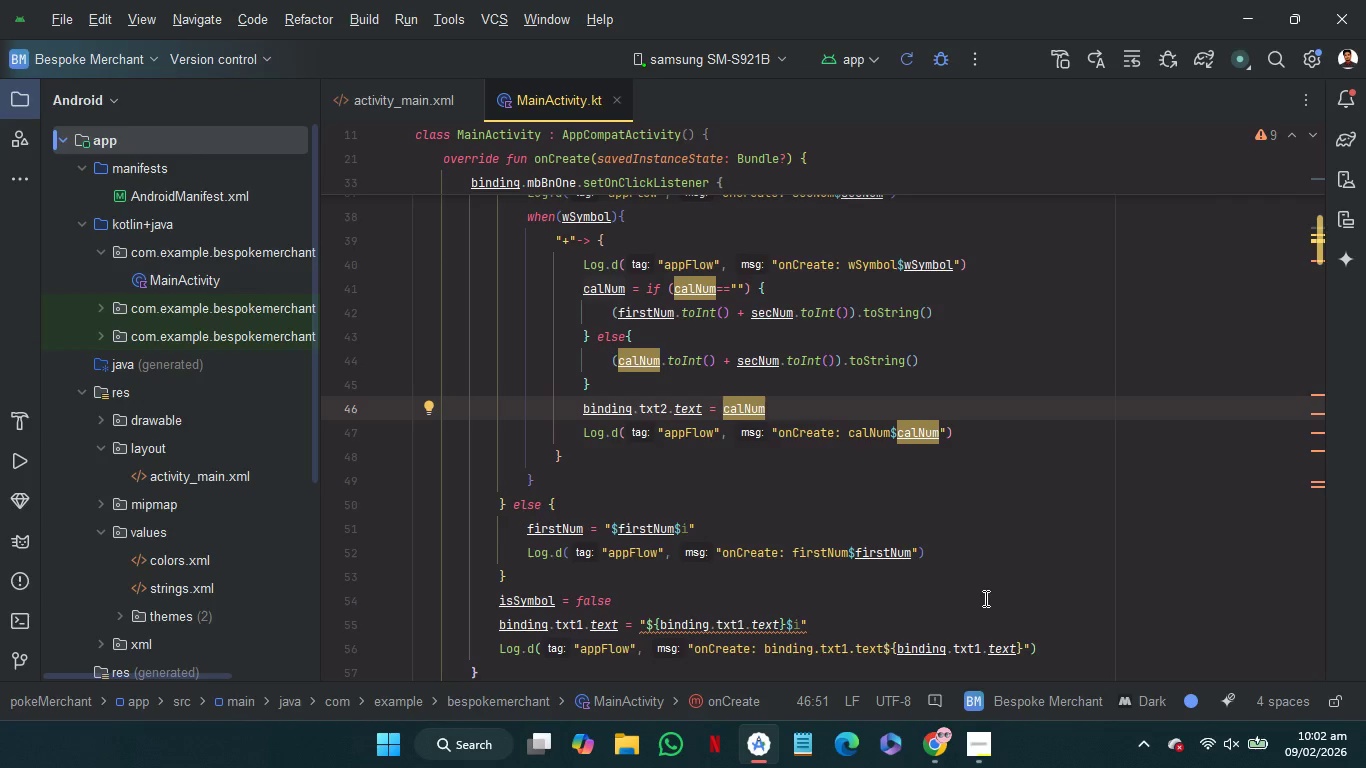 
left_click([567, 625])
 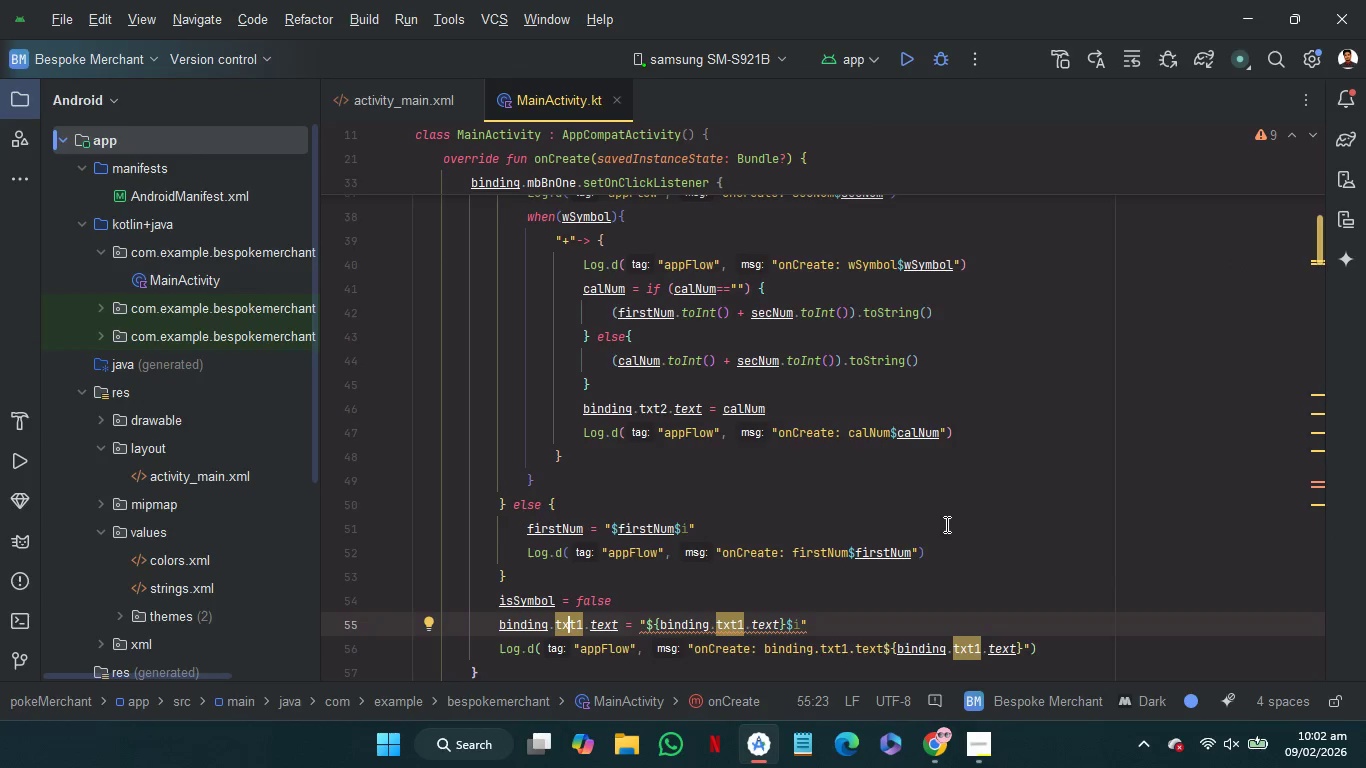 
wait(9.48)
 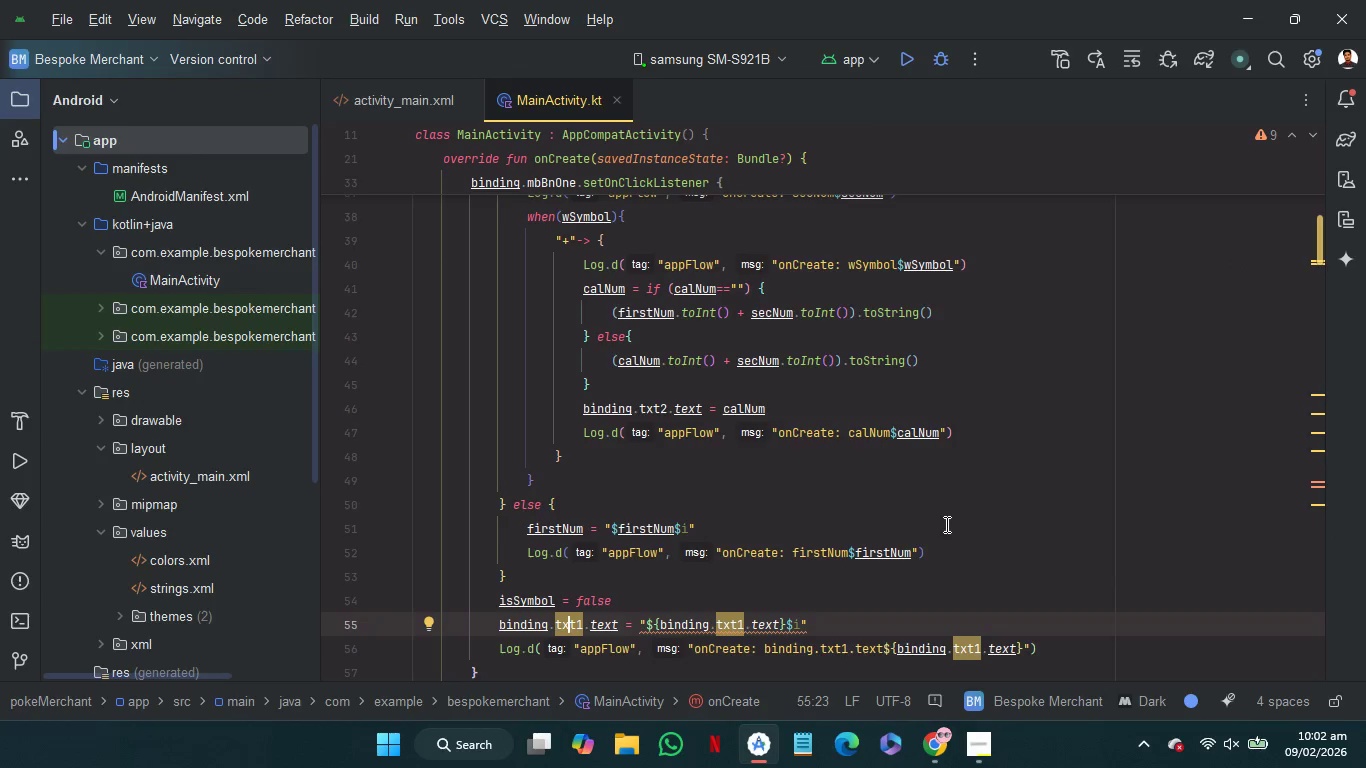 
left_click_drag(start_coordinate=[1017, 254], to_coordinate=[1013, 244])
 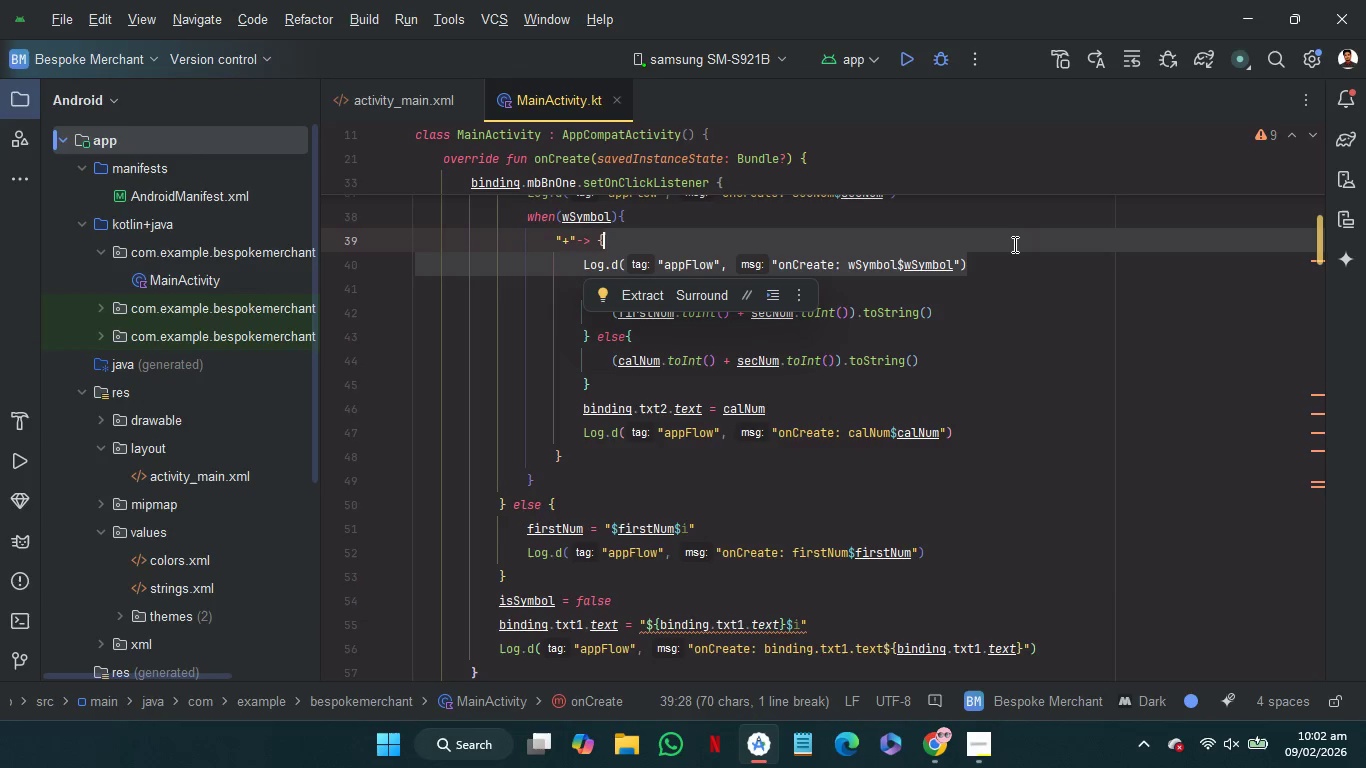 
key(Control+C)
 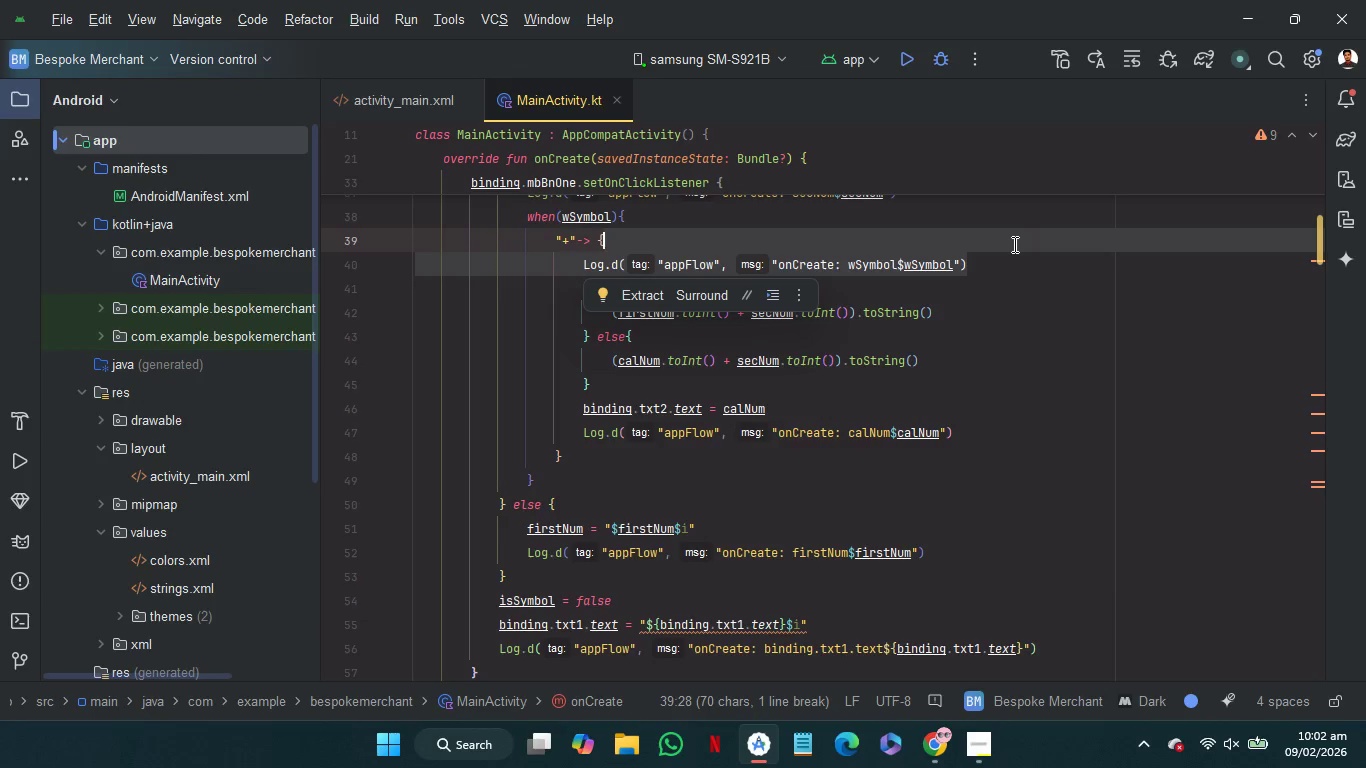 
key(Control+C)
 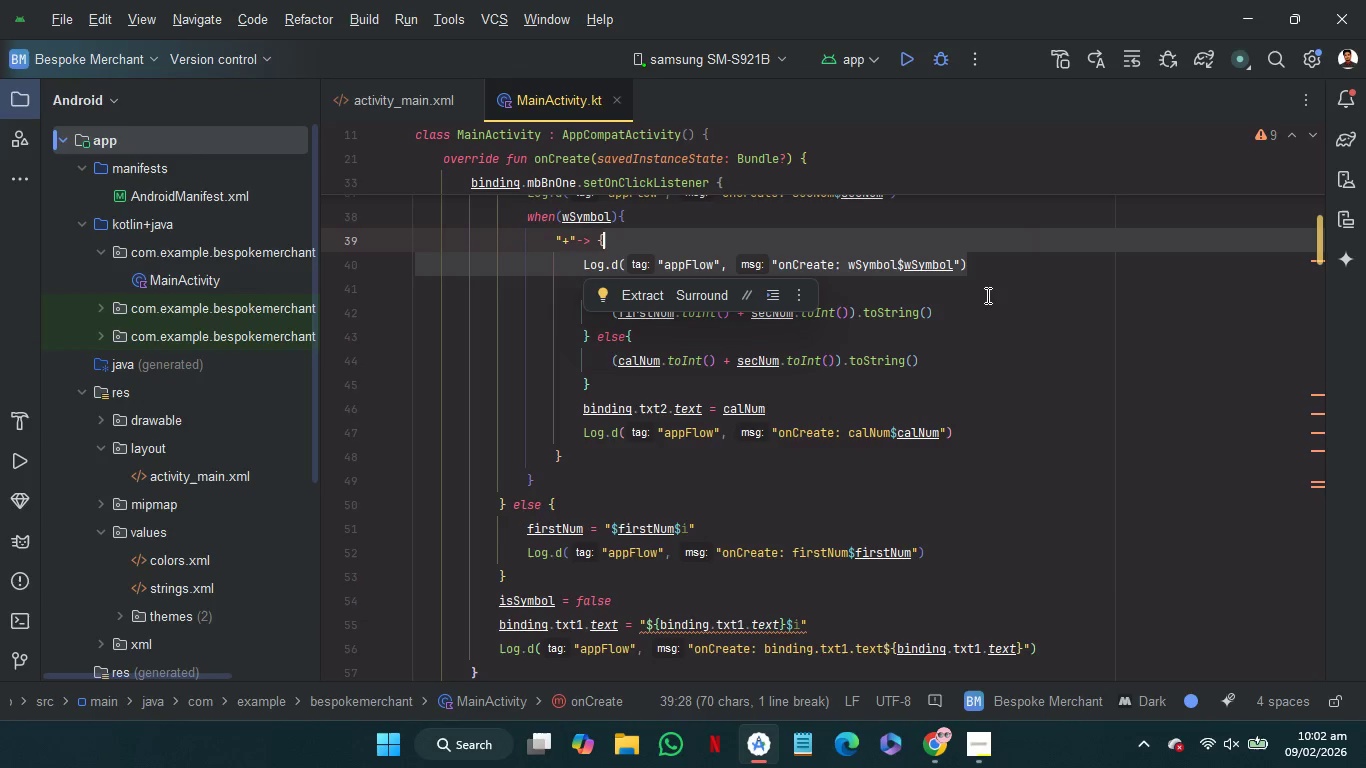 
left_click([986, 294])
 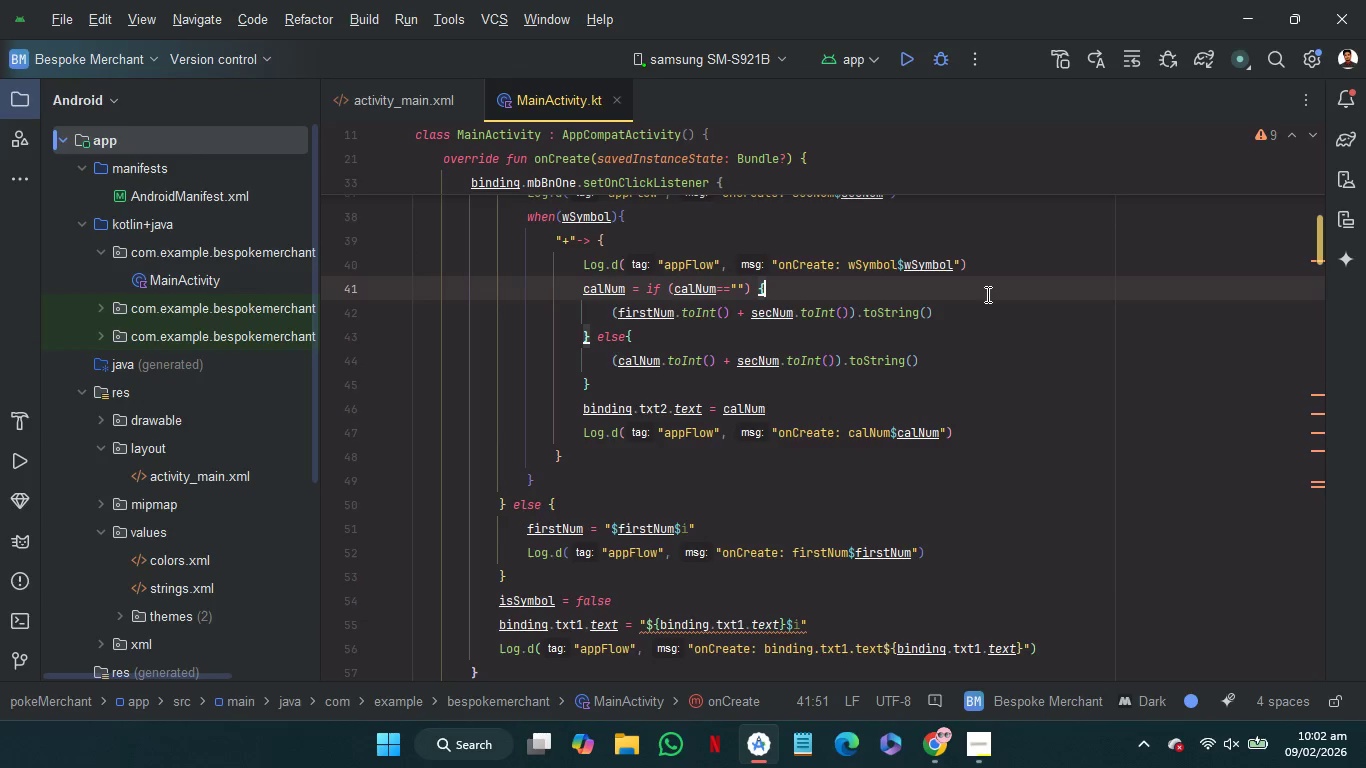 
key(Control+V)
 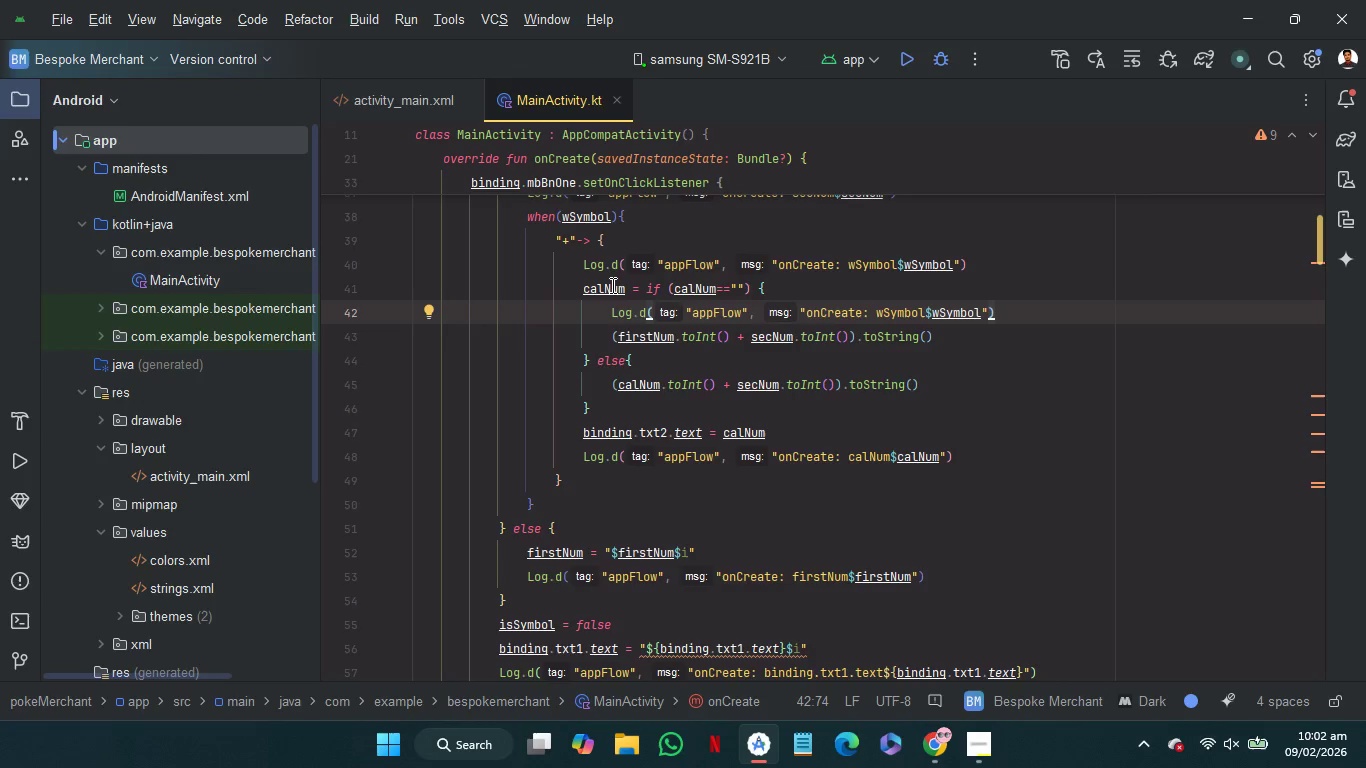 
double_click([611, 285])
 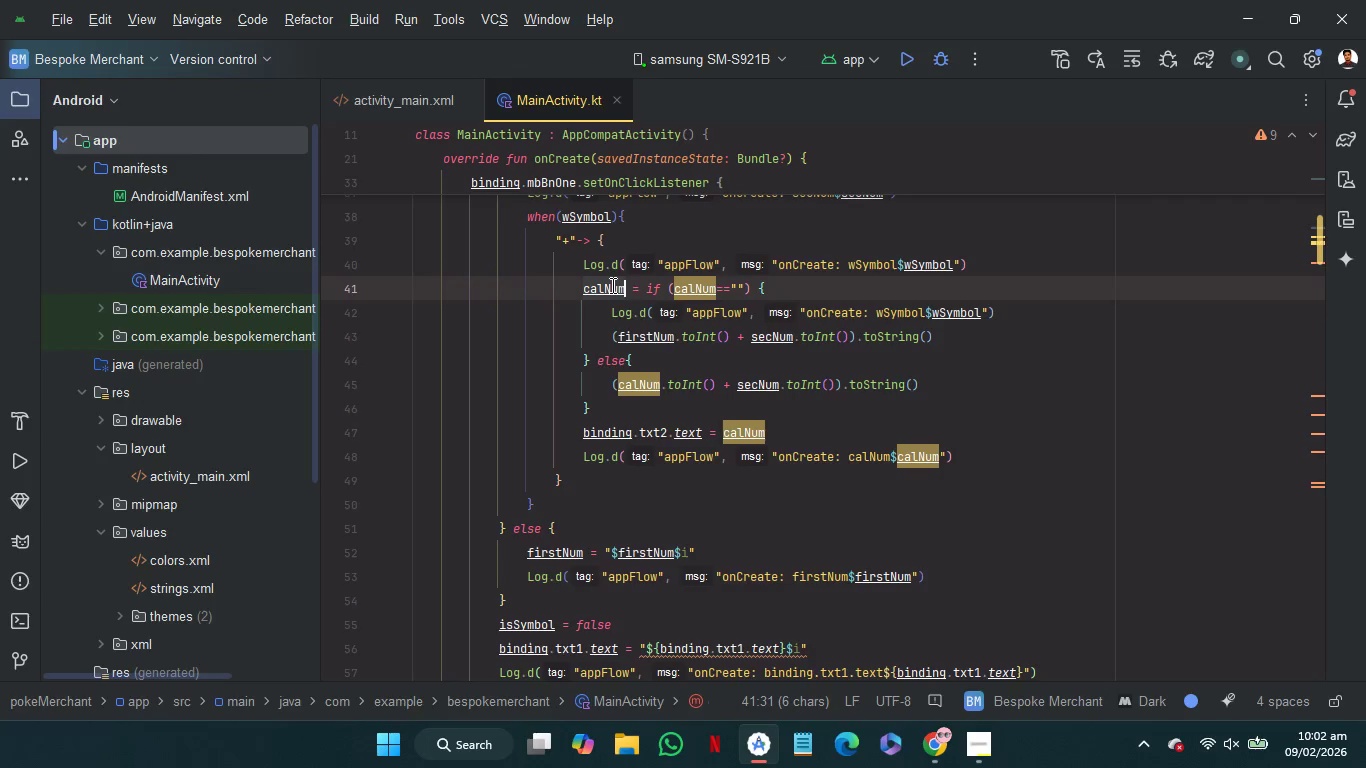 
key(Control+C)
 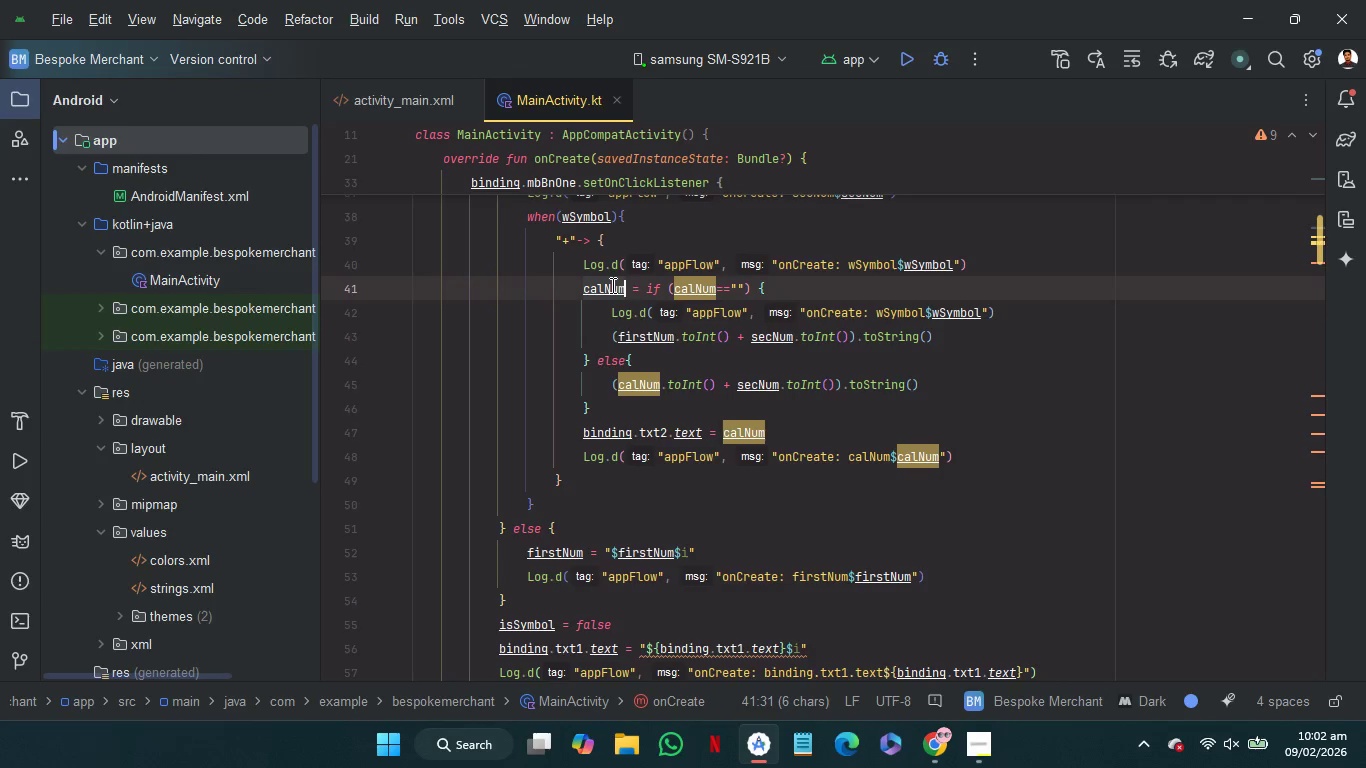 
key(Control+C)
 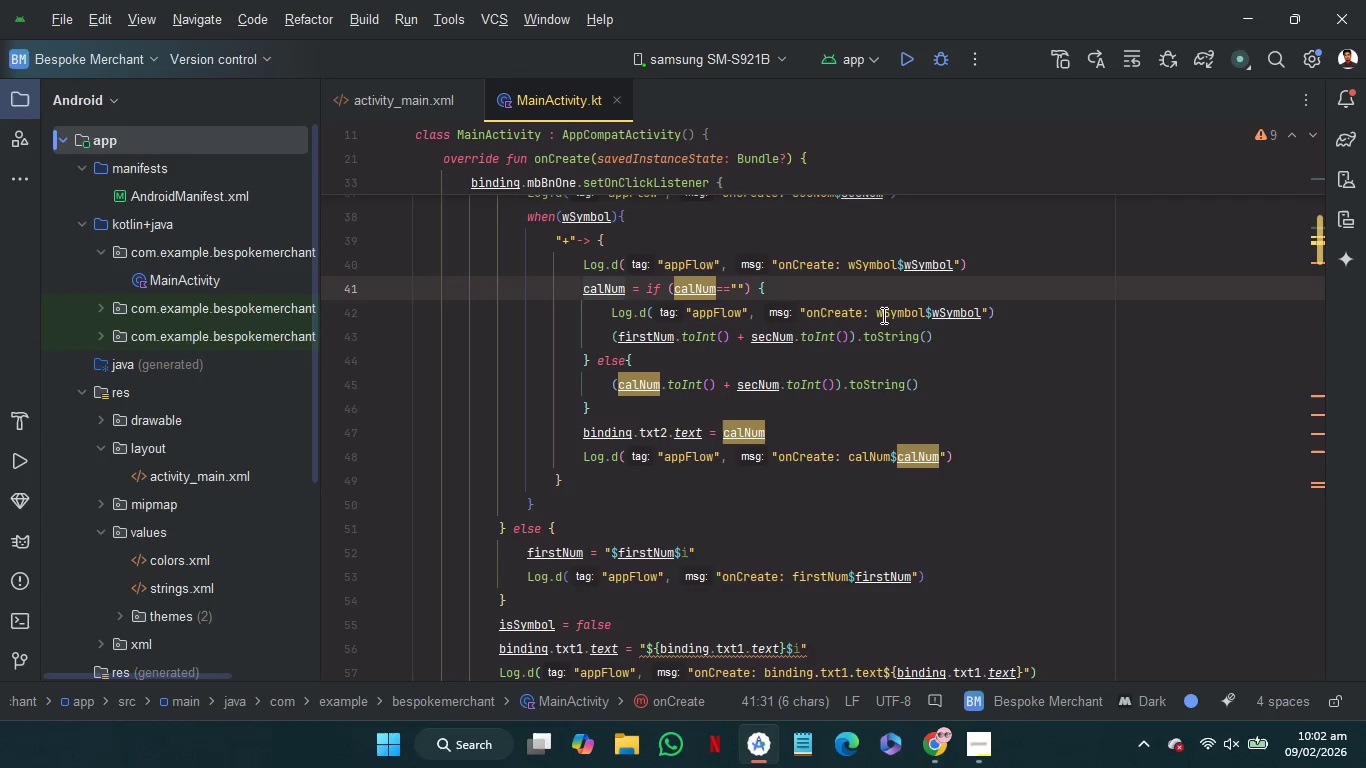 
left_click([883, 315])
 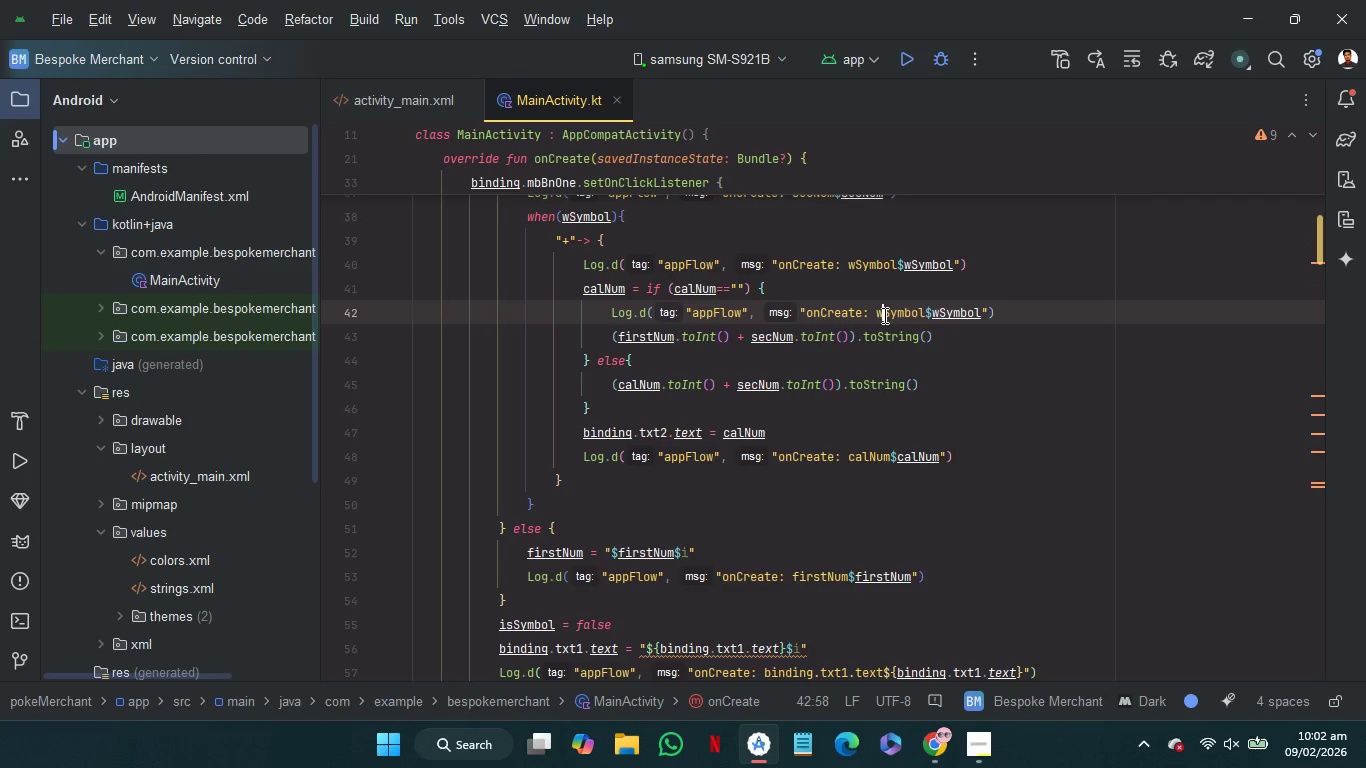 
left_click_drag(start_coordinate=[883, 315], to_coordinate=[940, 315])
 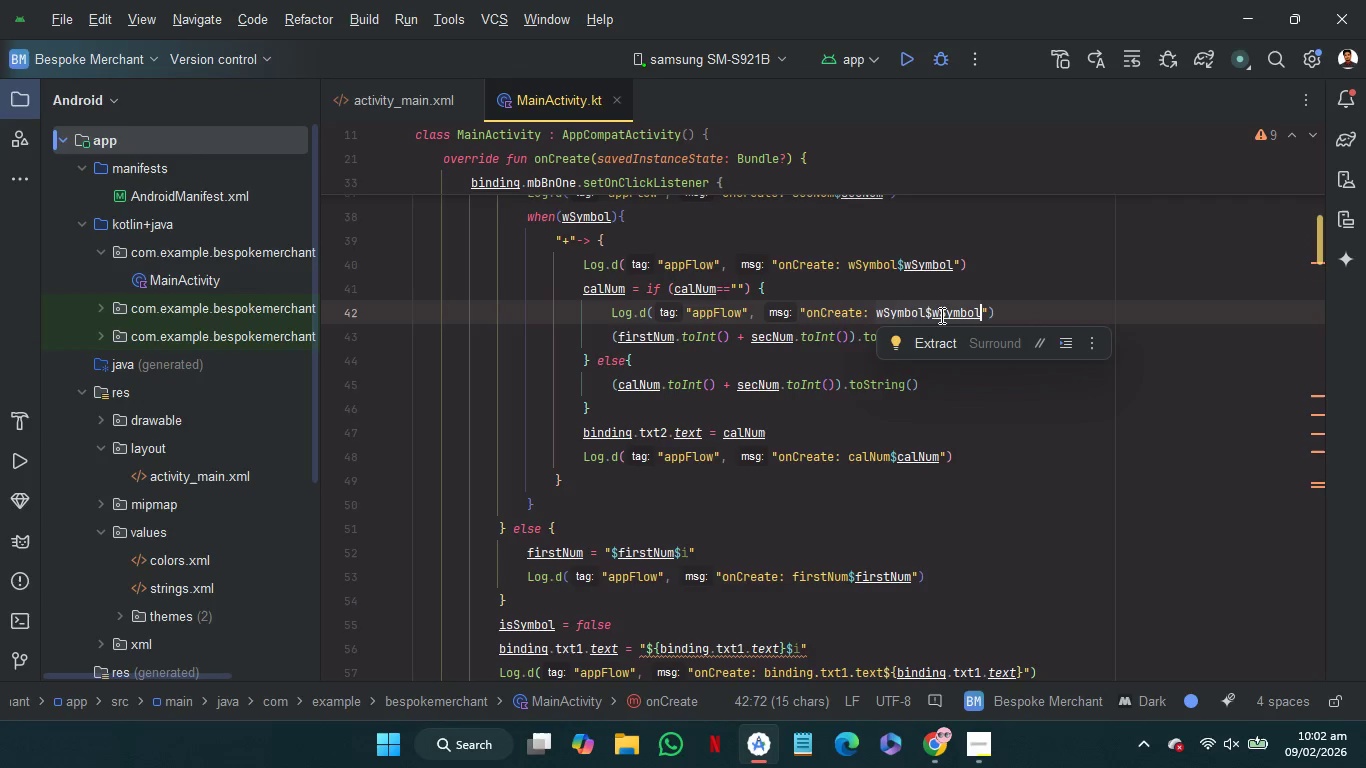 
key(Control+V)
 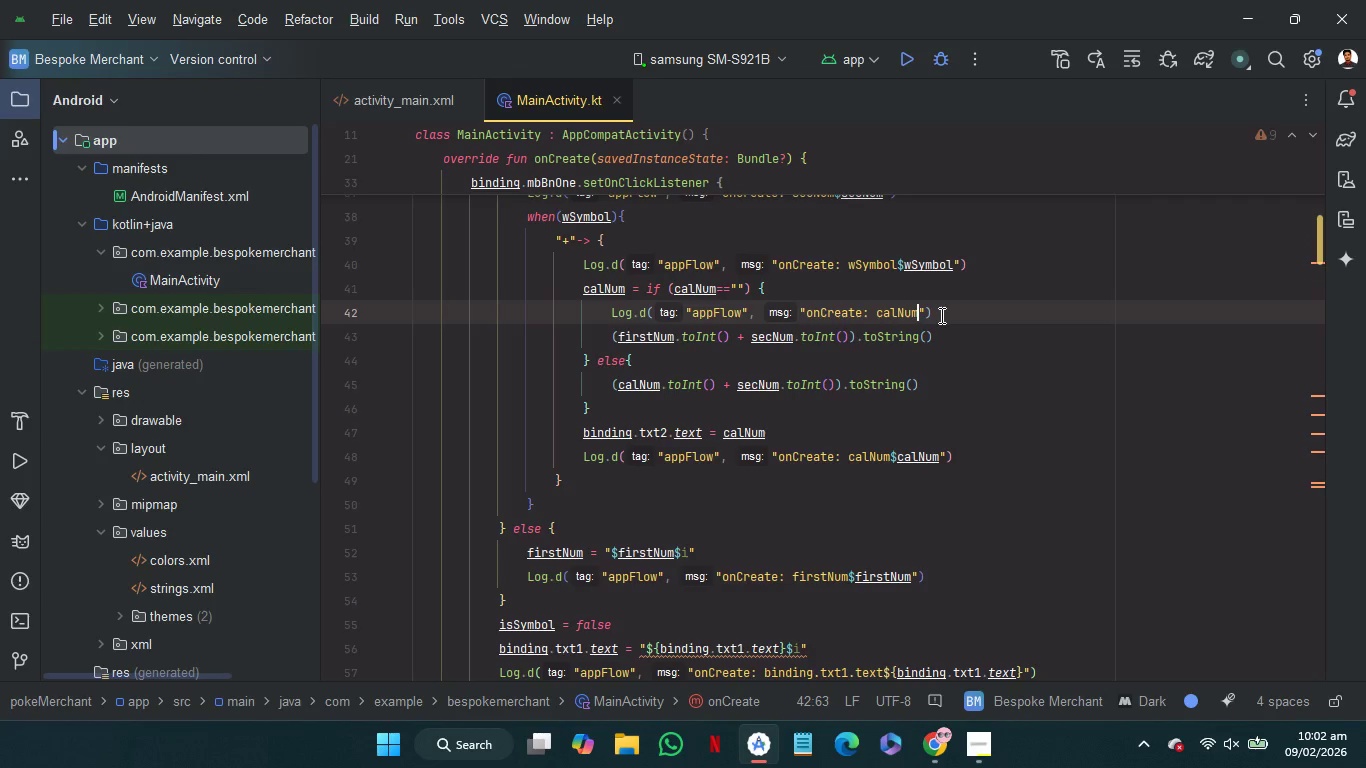 
key(Shift+Quote)
 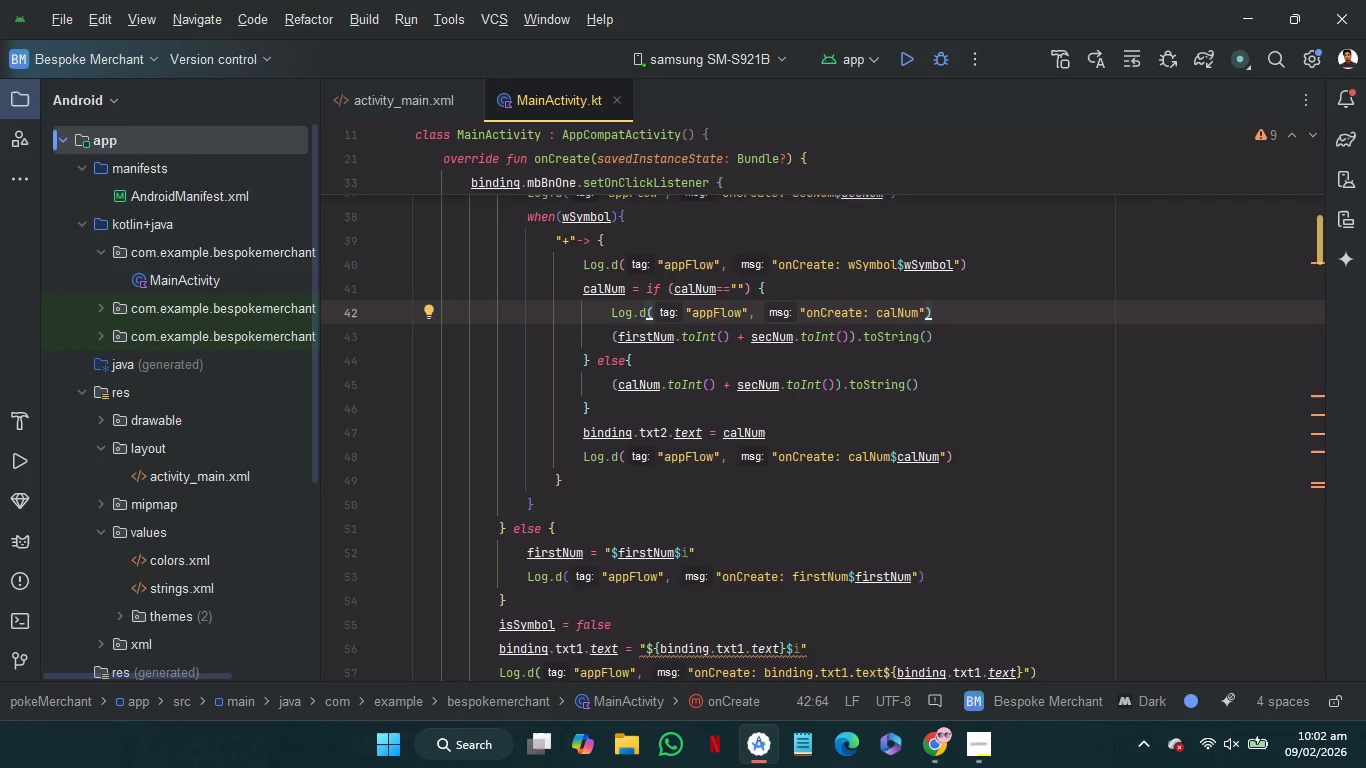 
key(ArrowLeft)
 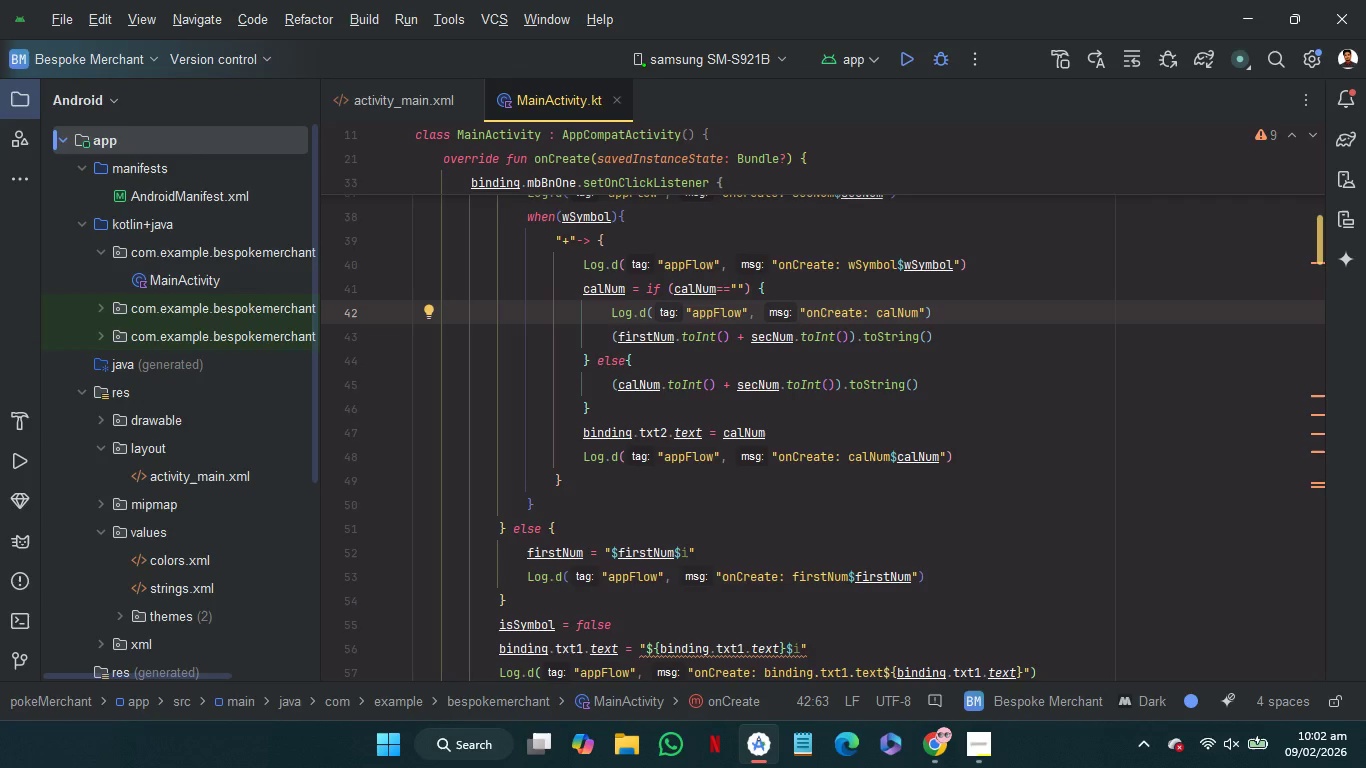 
wait(12.66)
 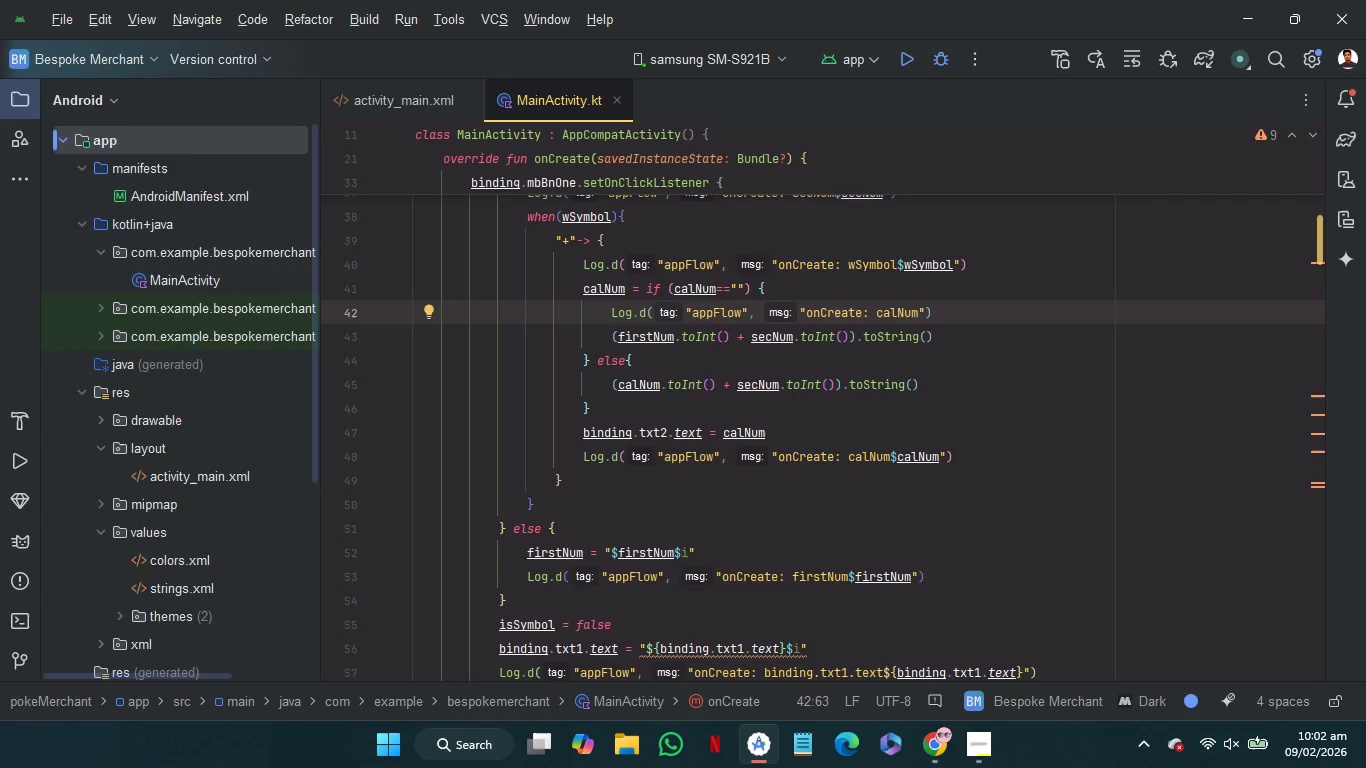 
key(1)
 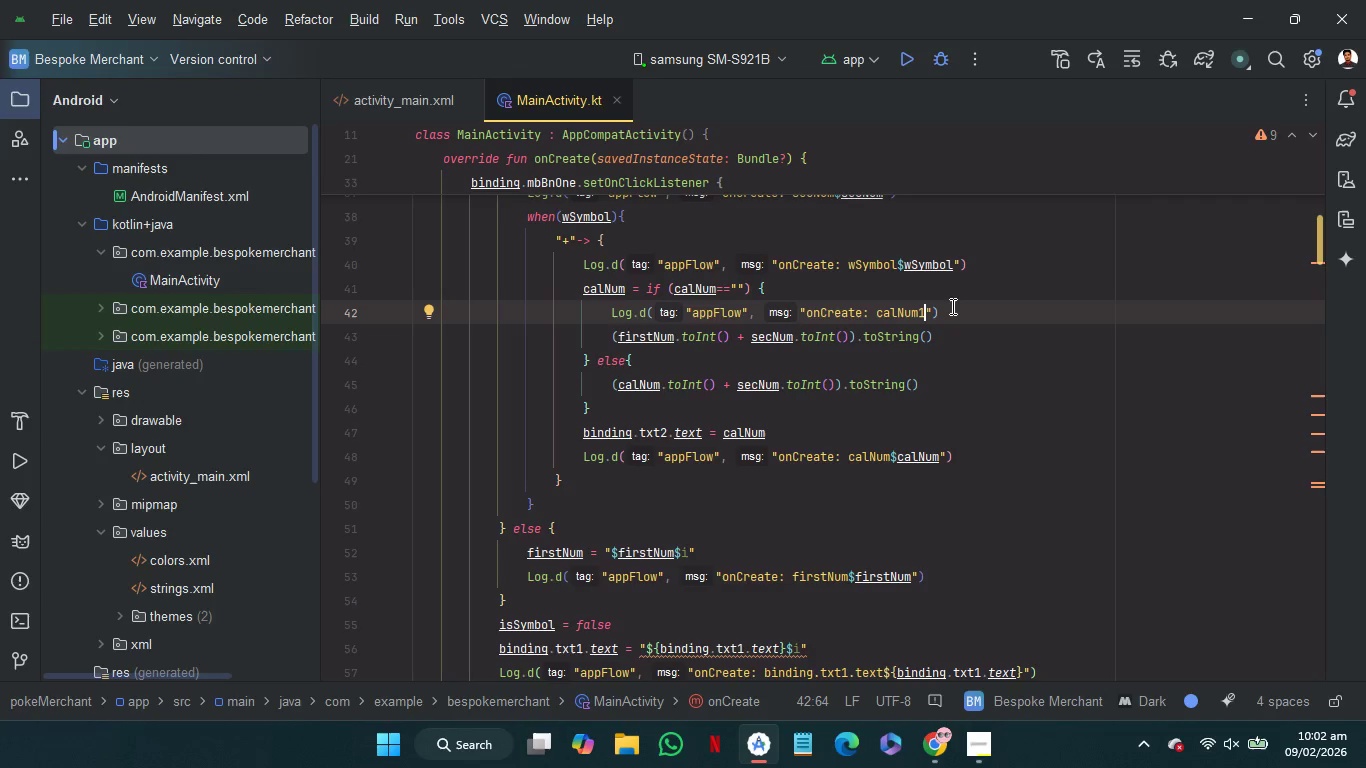 
left_click_drag(start_coordinate=[952, 306], to_coordinate=[952, 297])
 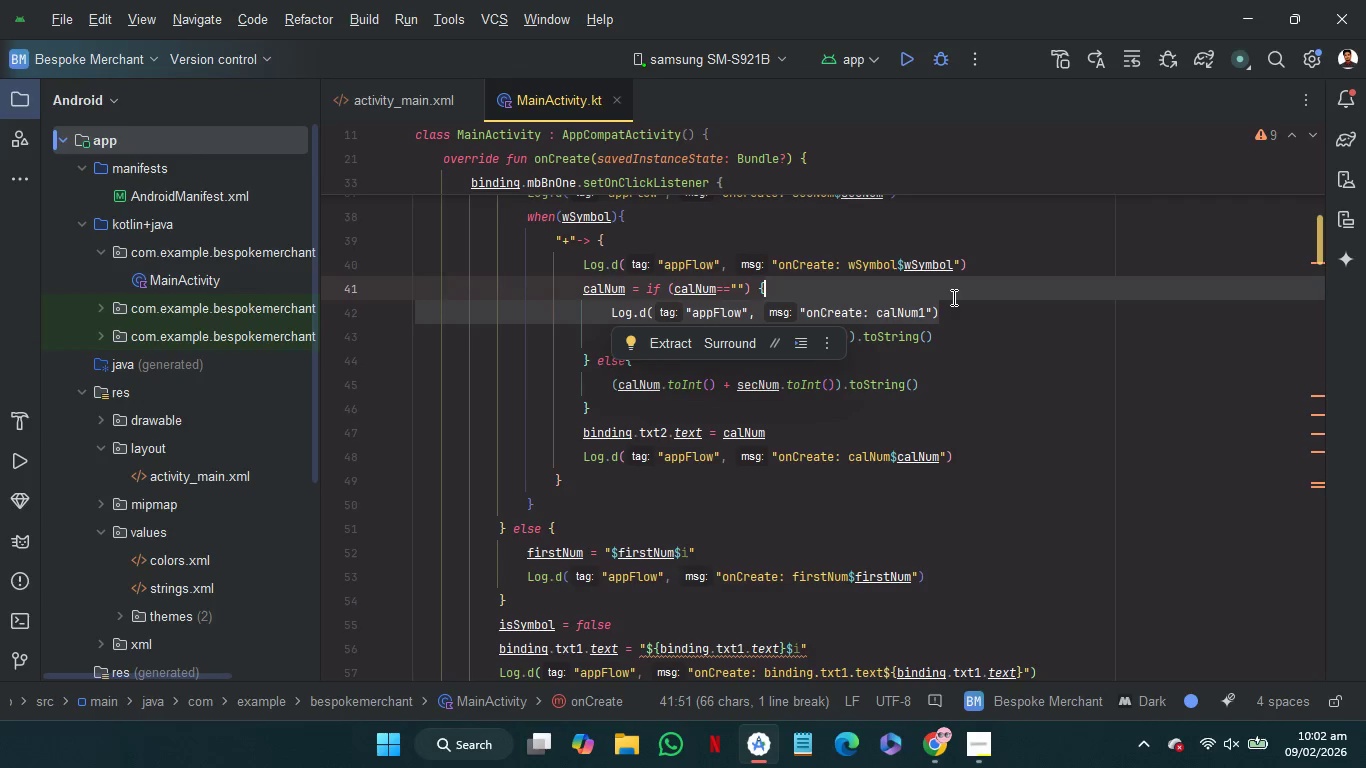 
key(Control+C)
 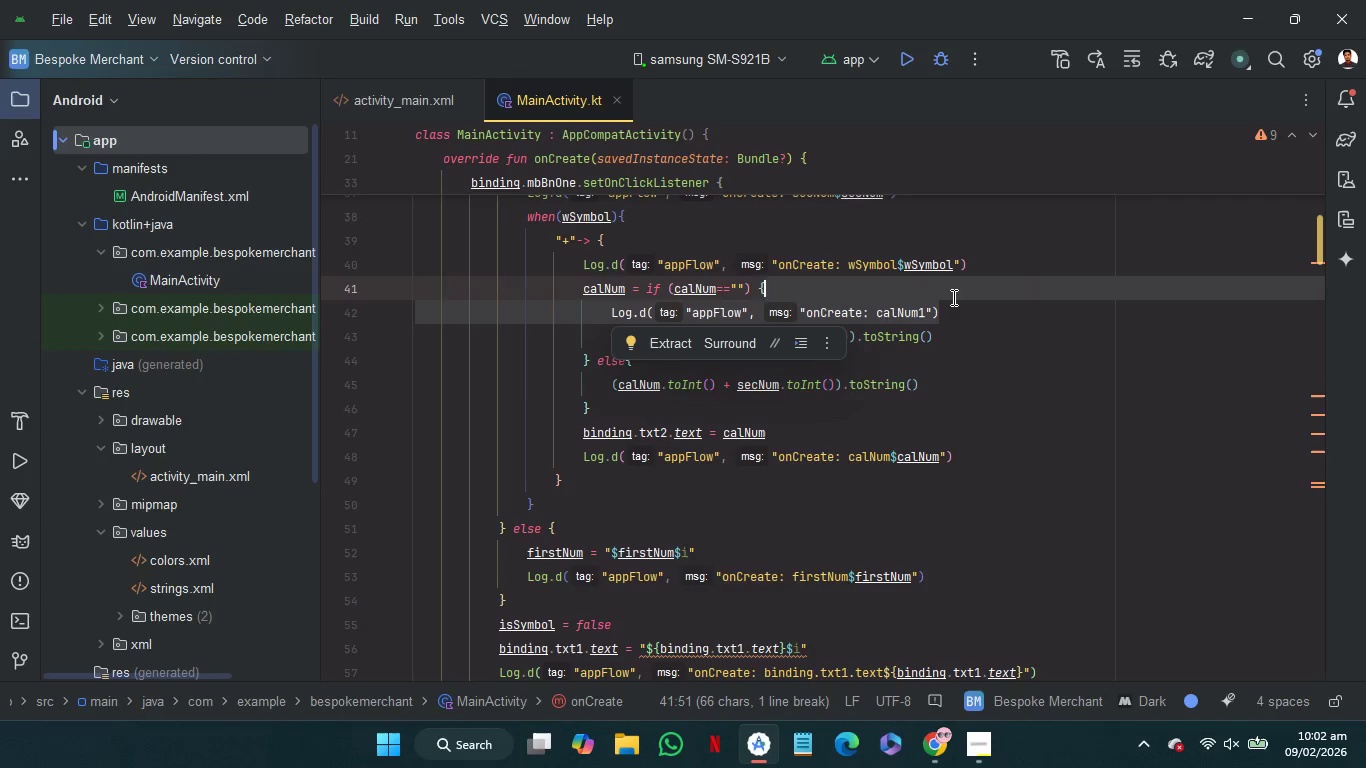 
key(Control+C)
 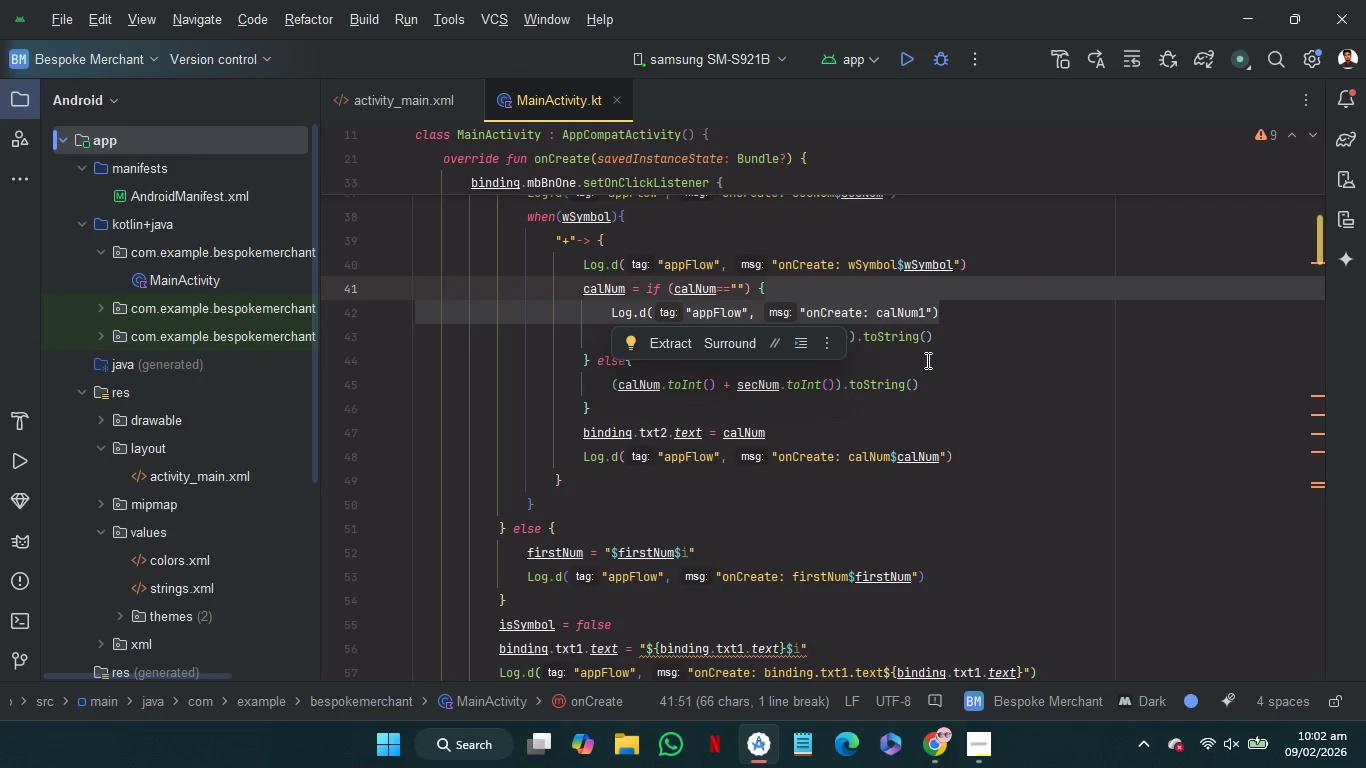 
left_click([927, 359])
 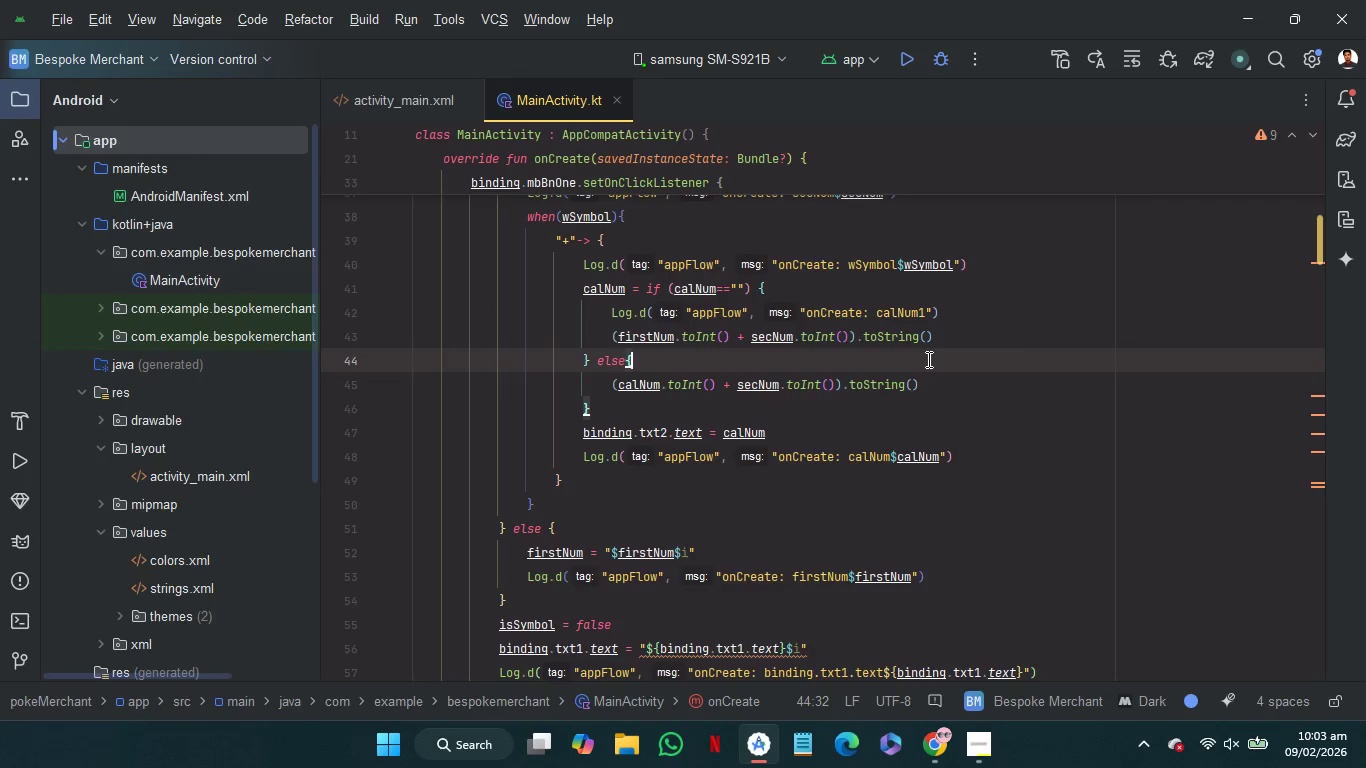 
key(Control+V)
 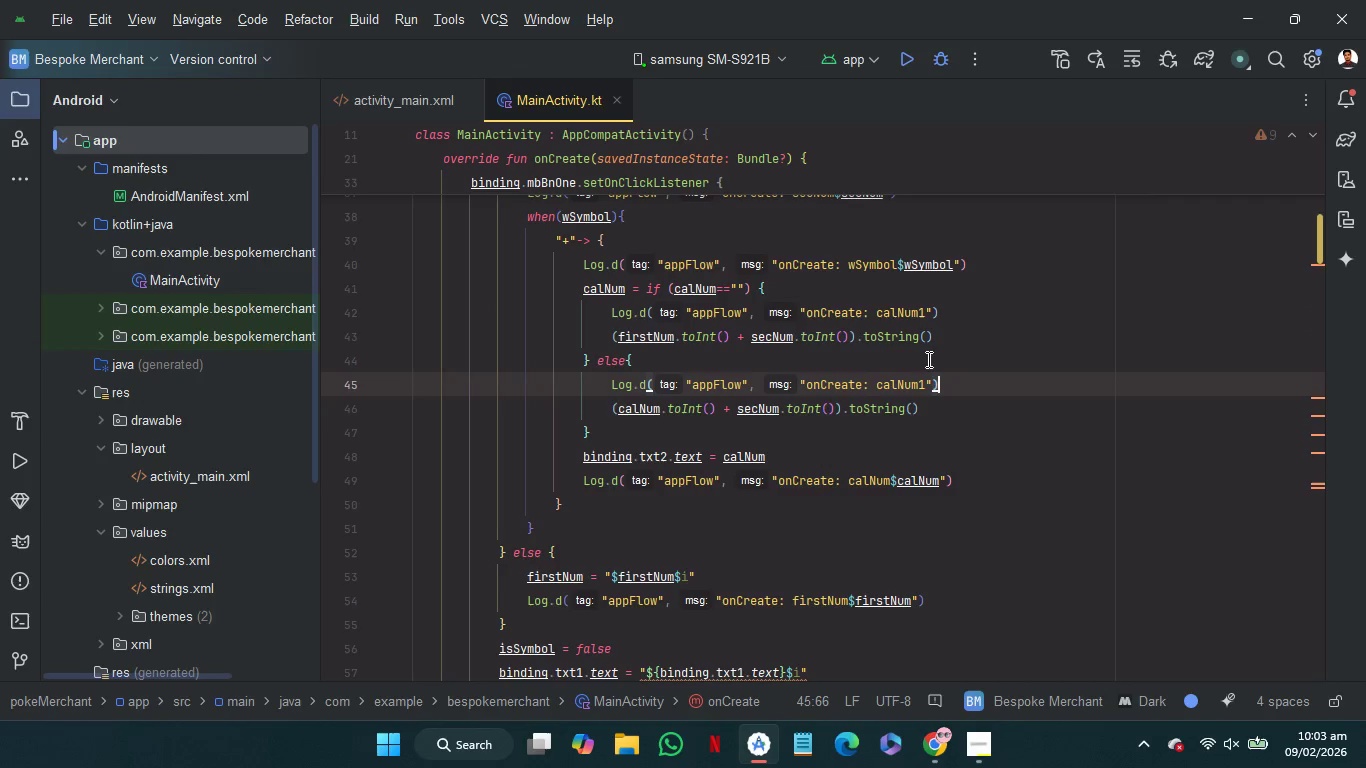 
key(ArrowLeft)
 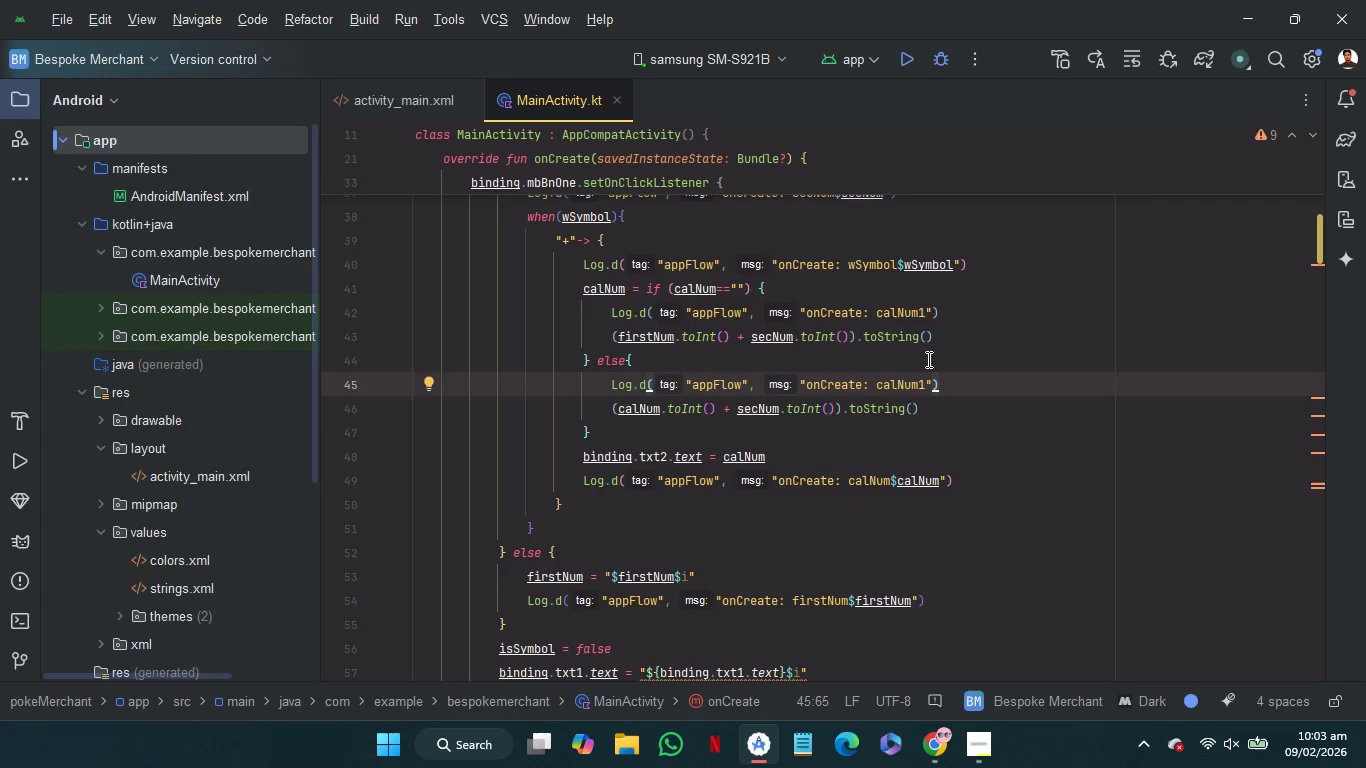 
key(ArrowLeft)
 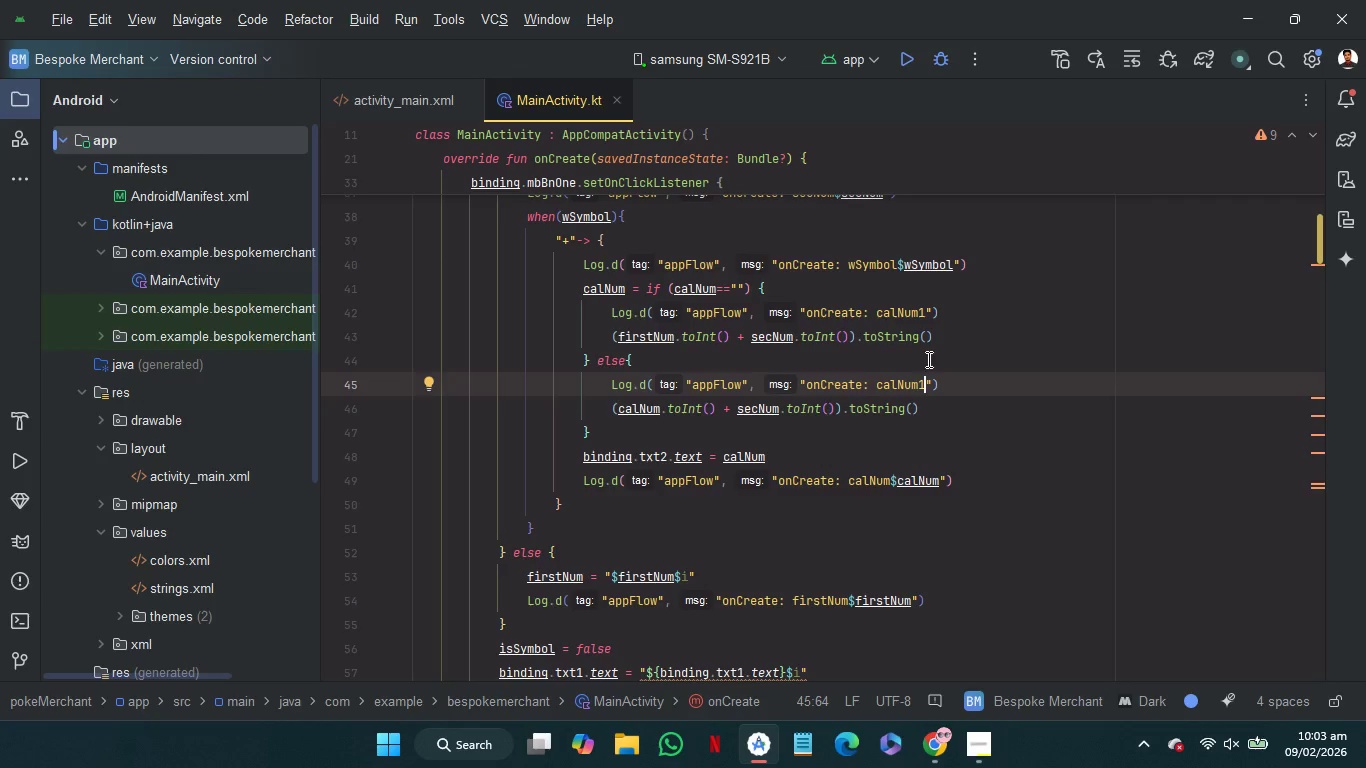 
key(Backspace)
 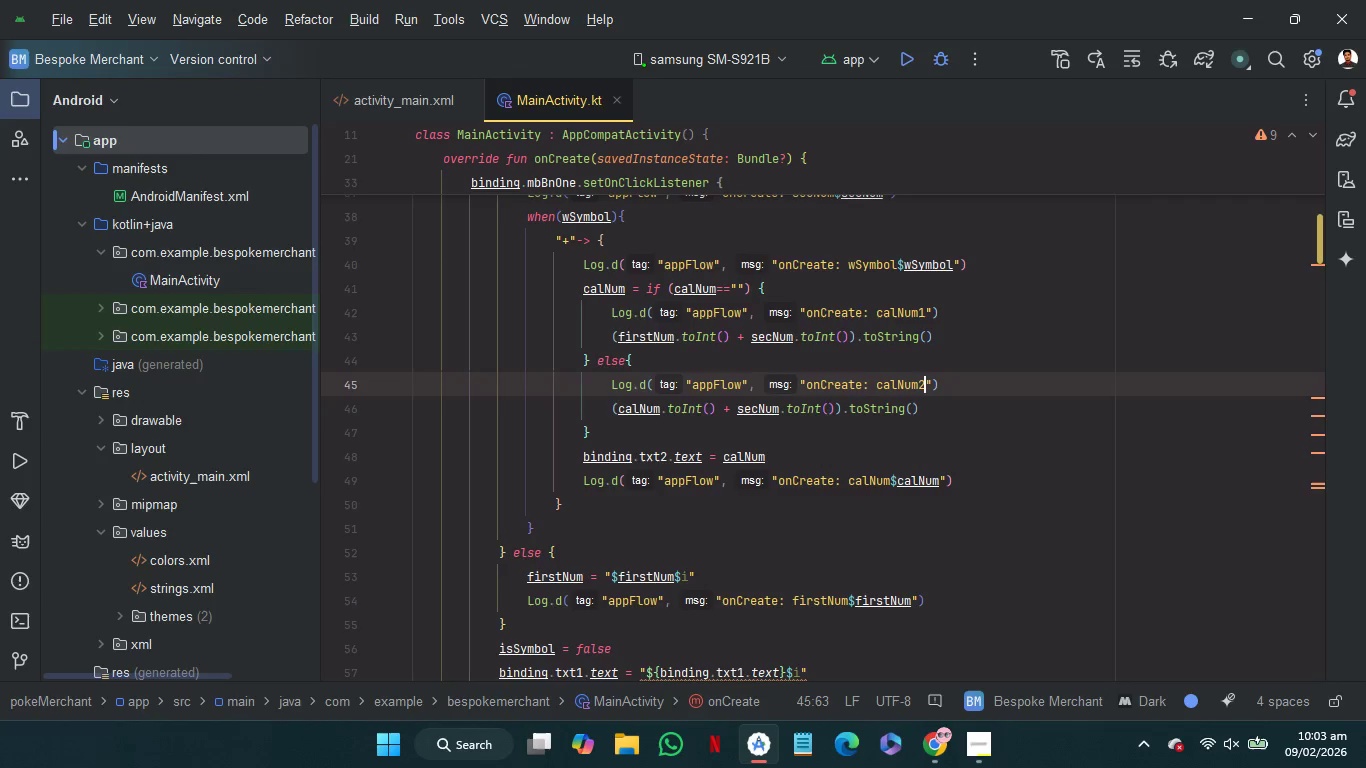 
key(2)
 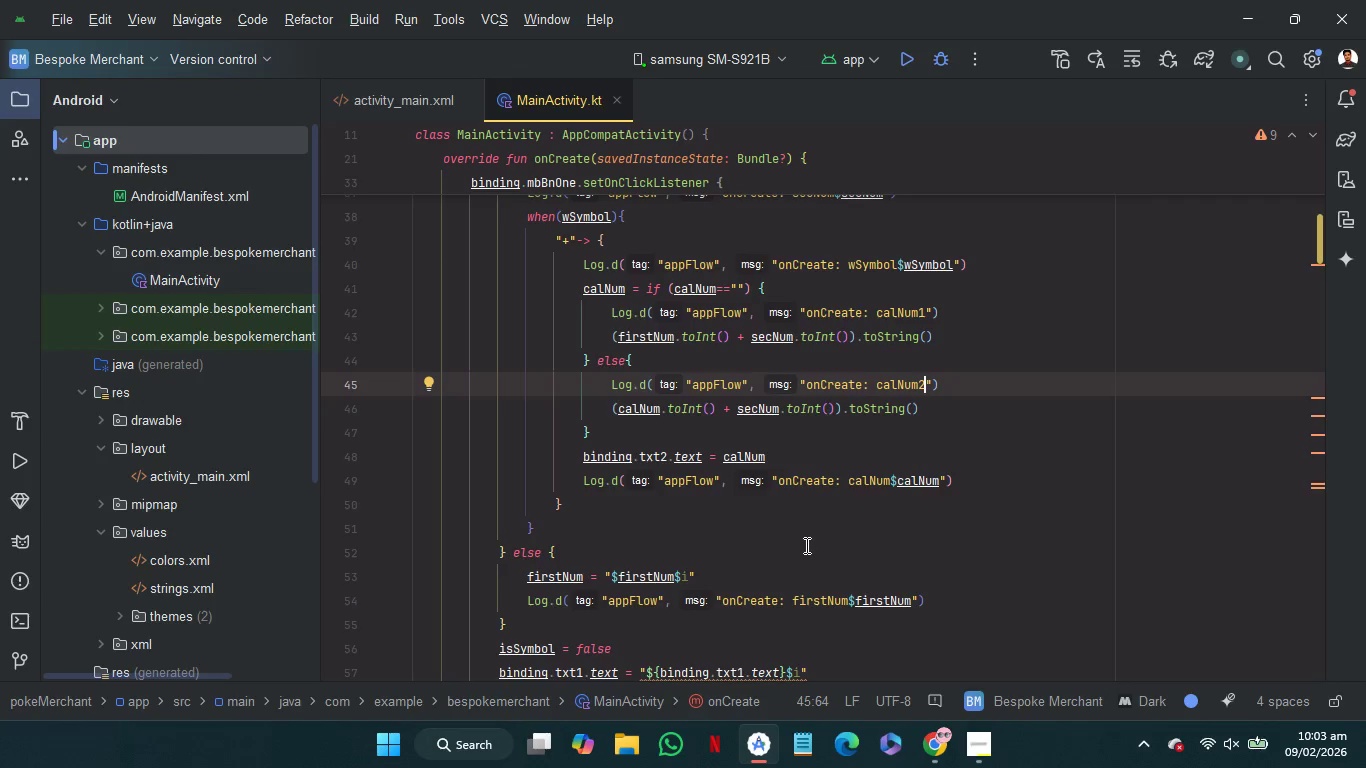 
left_click([806, 548])
 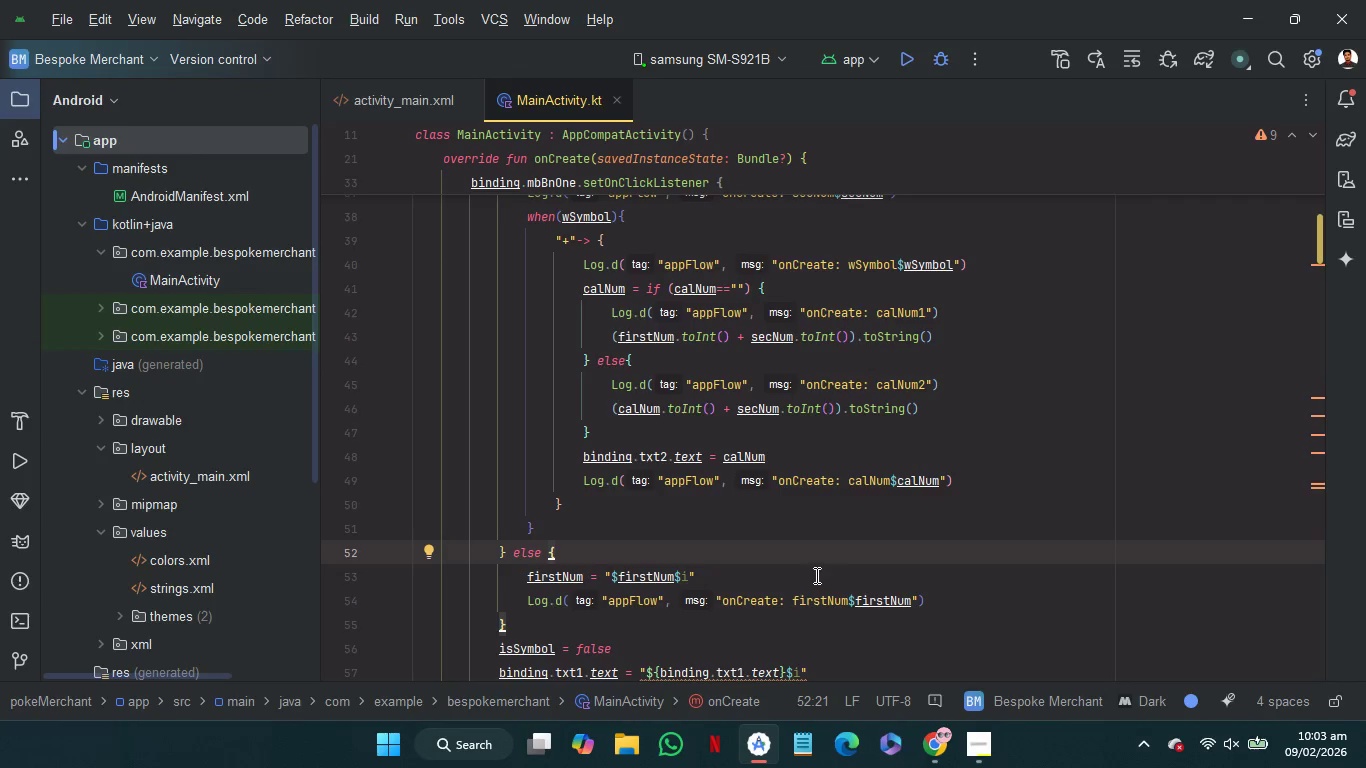 
left_click([815, 575])
 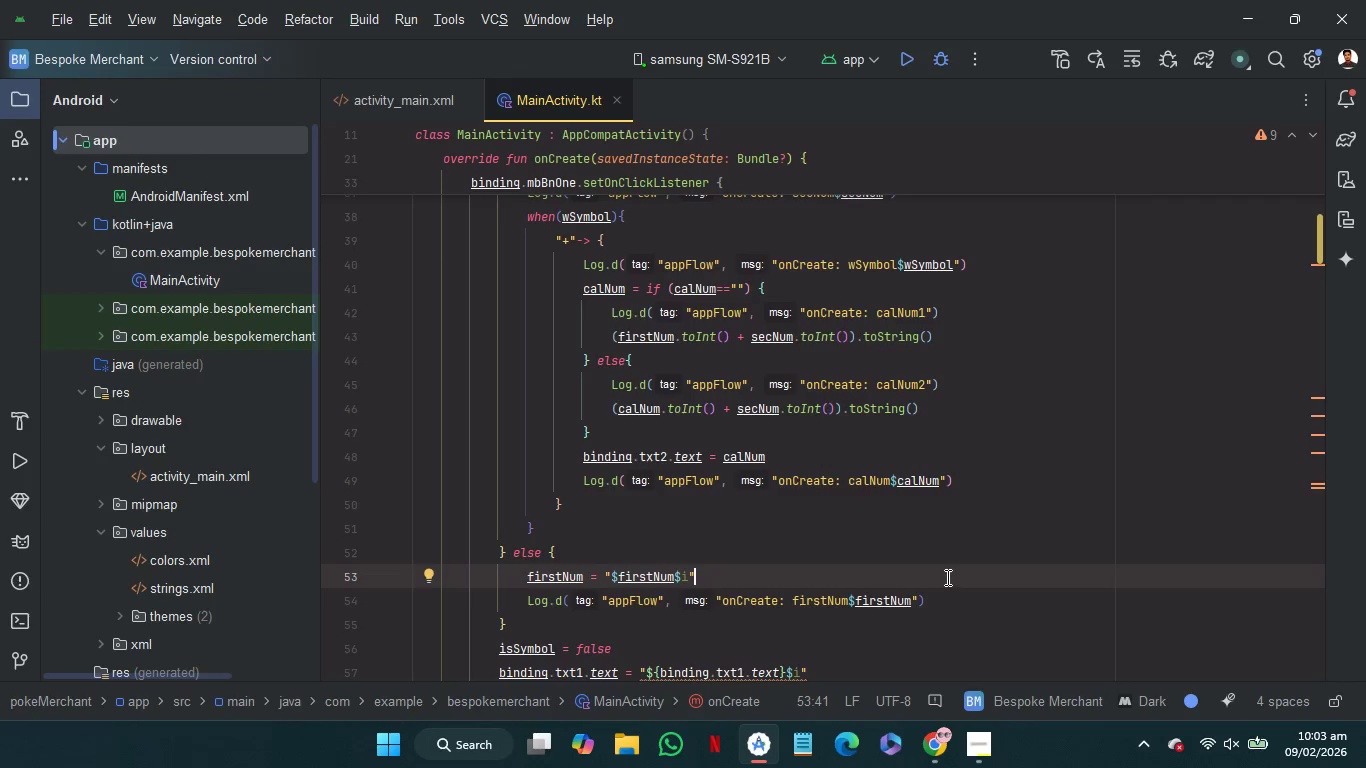 
wait(12.7)
 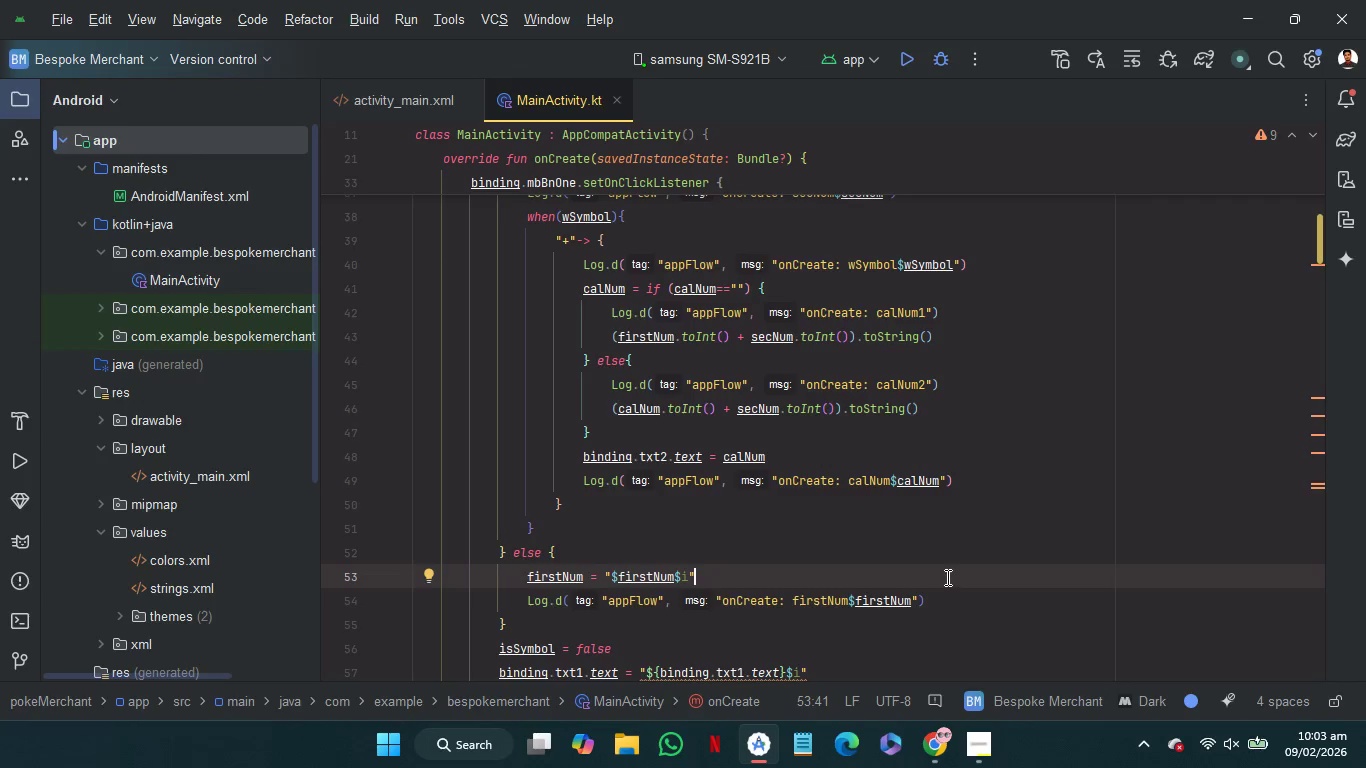 
left_click([812, 453])
 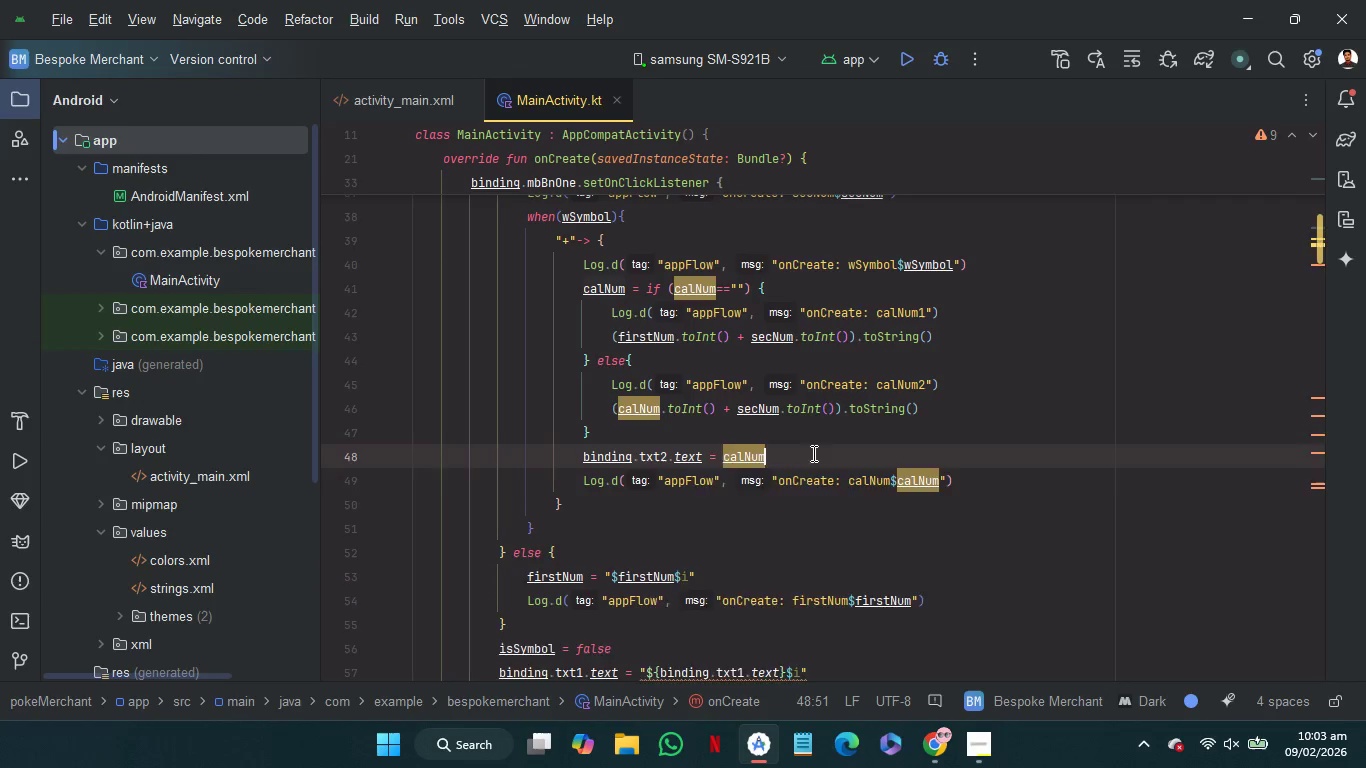 
key(Enter)
 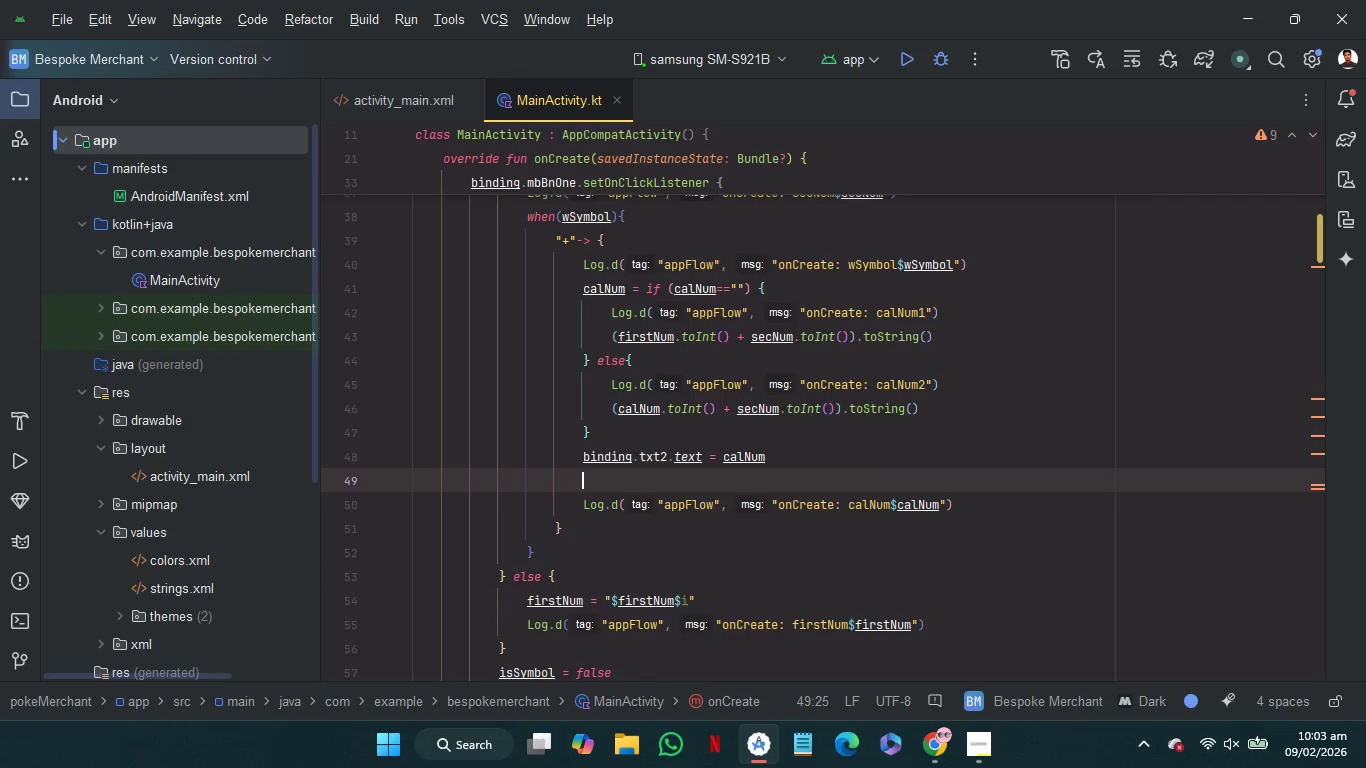 
key(W)
 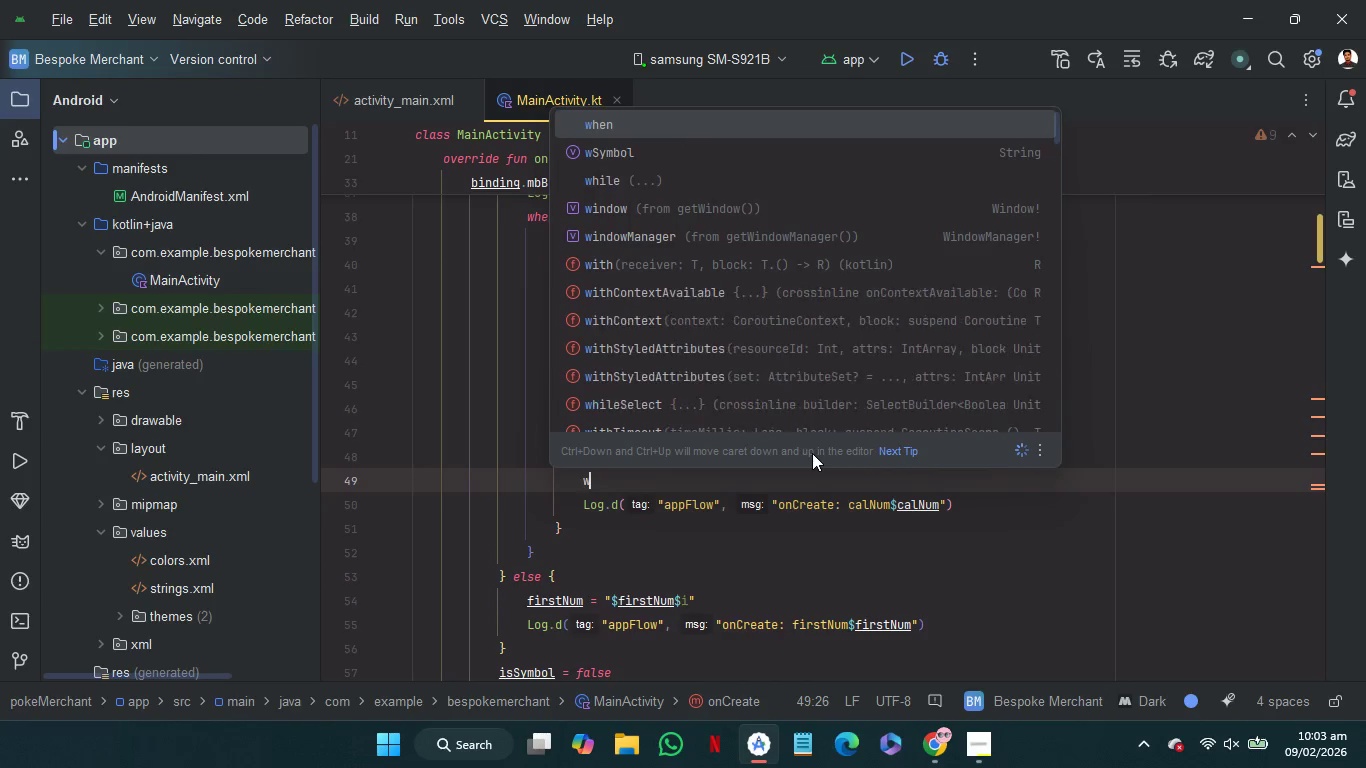 
key(ArrowUp)
 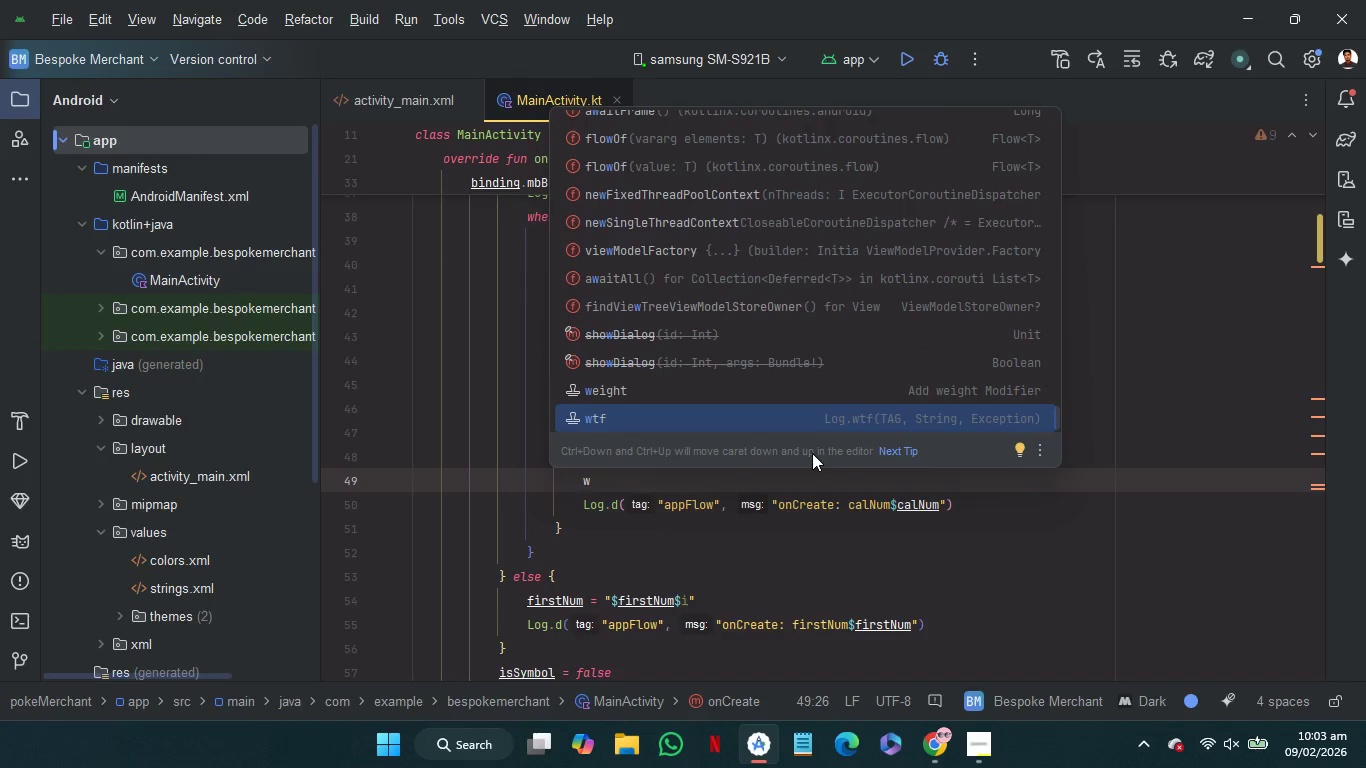 
key(ArrowDown)
 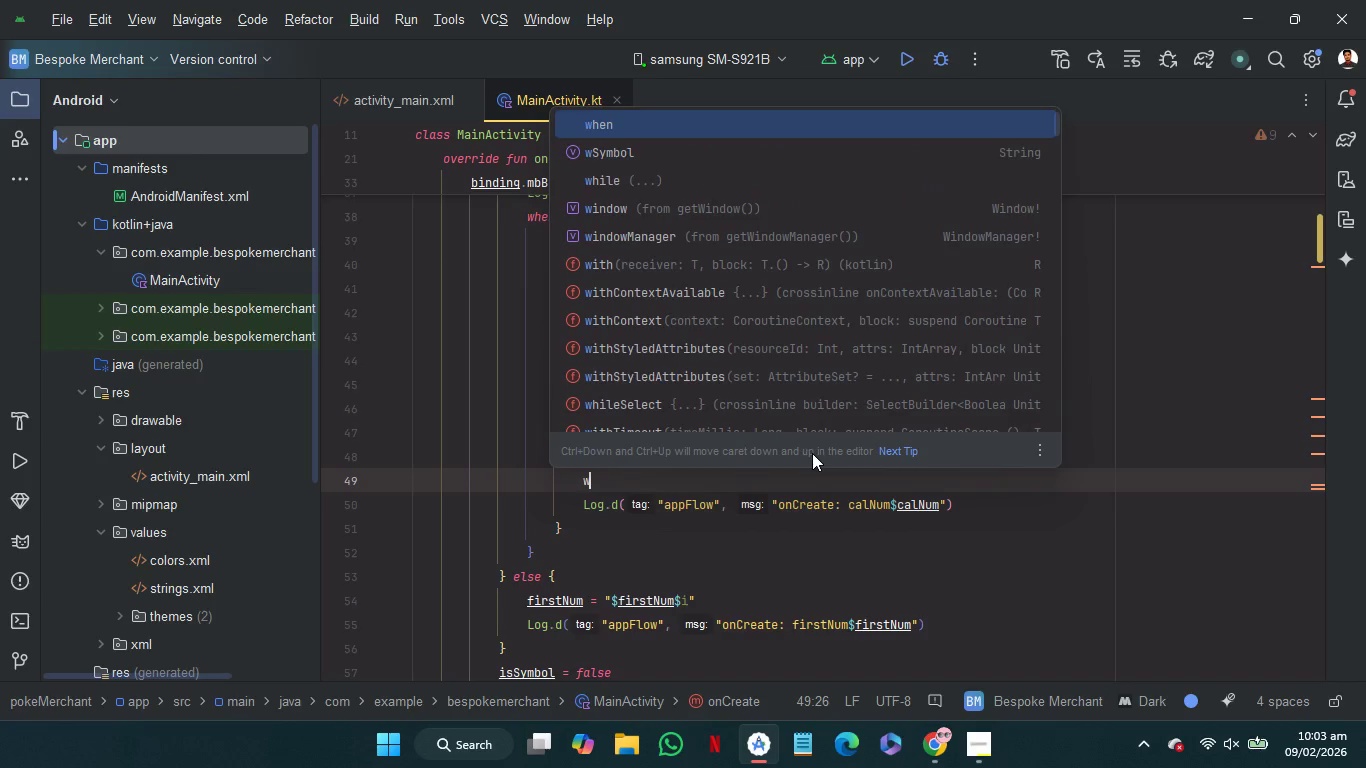 
key(ArrowDown)
 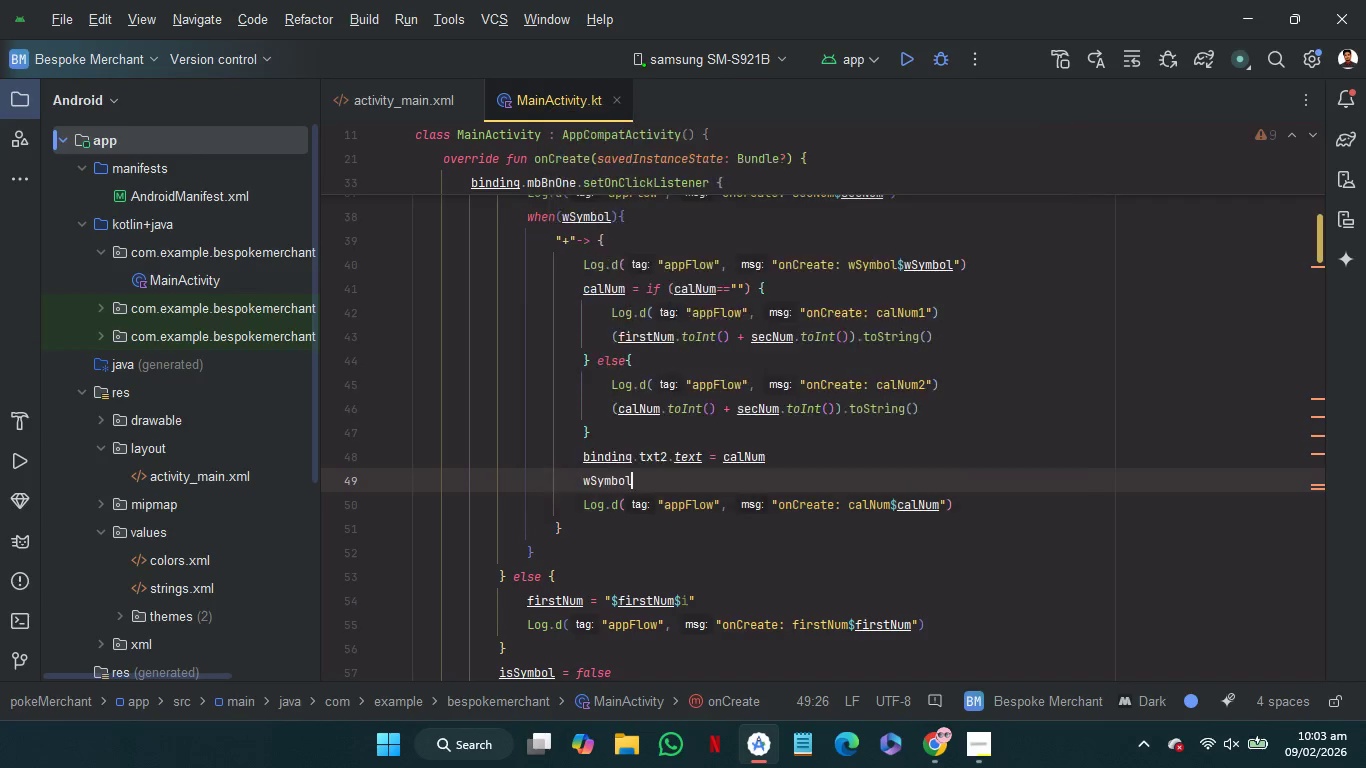 
key(Enter)
 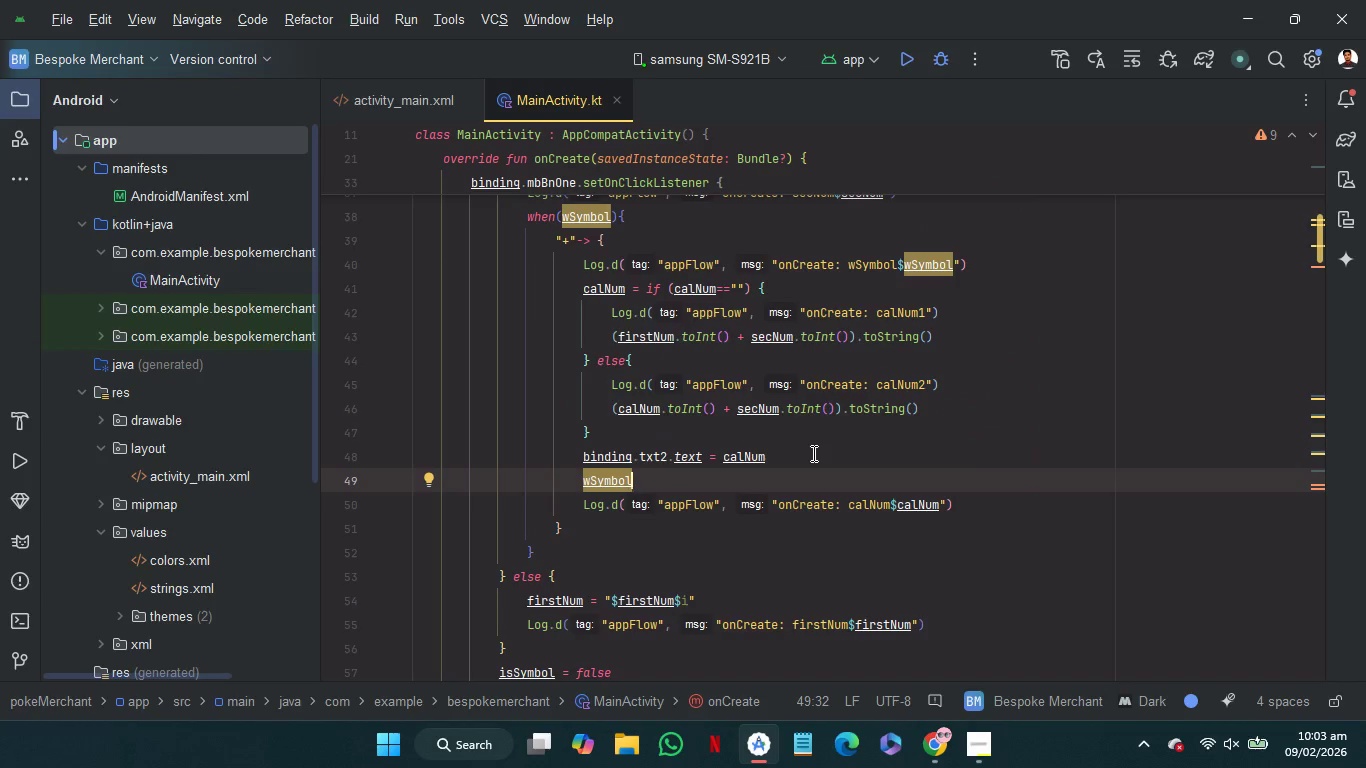 
key(Space)
 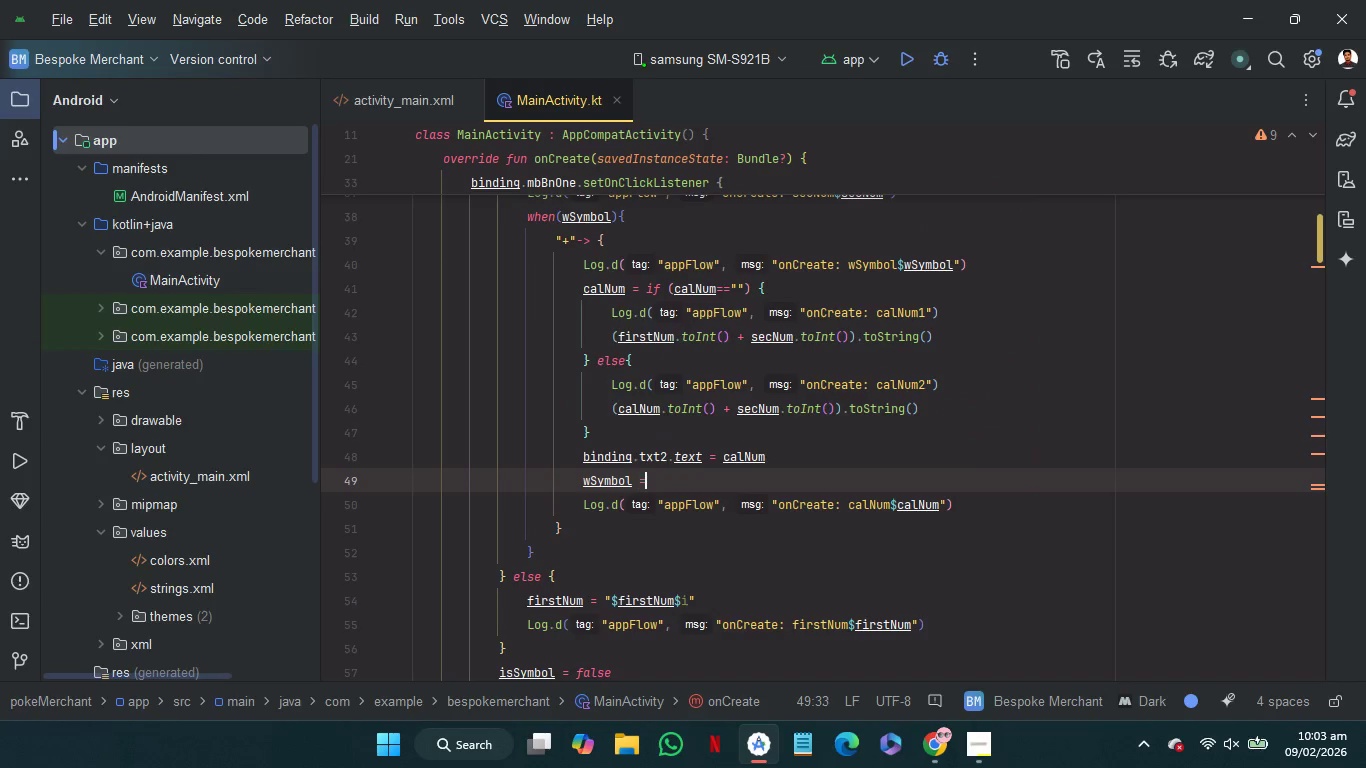 
key(Equal)
 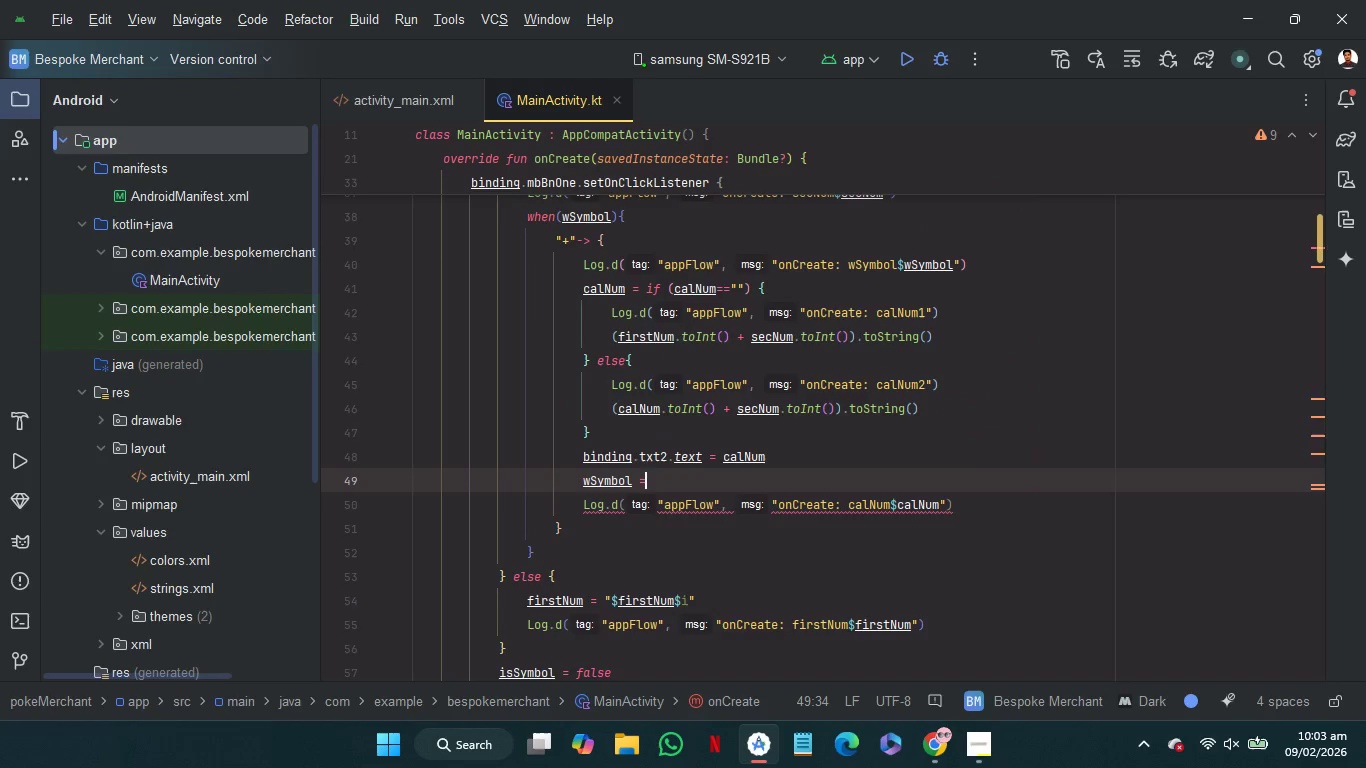 
key(Space)
 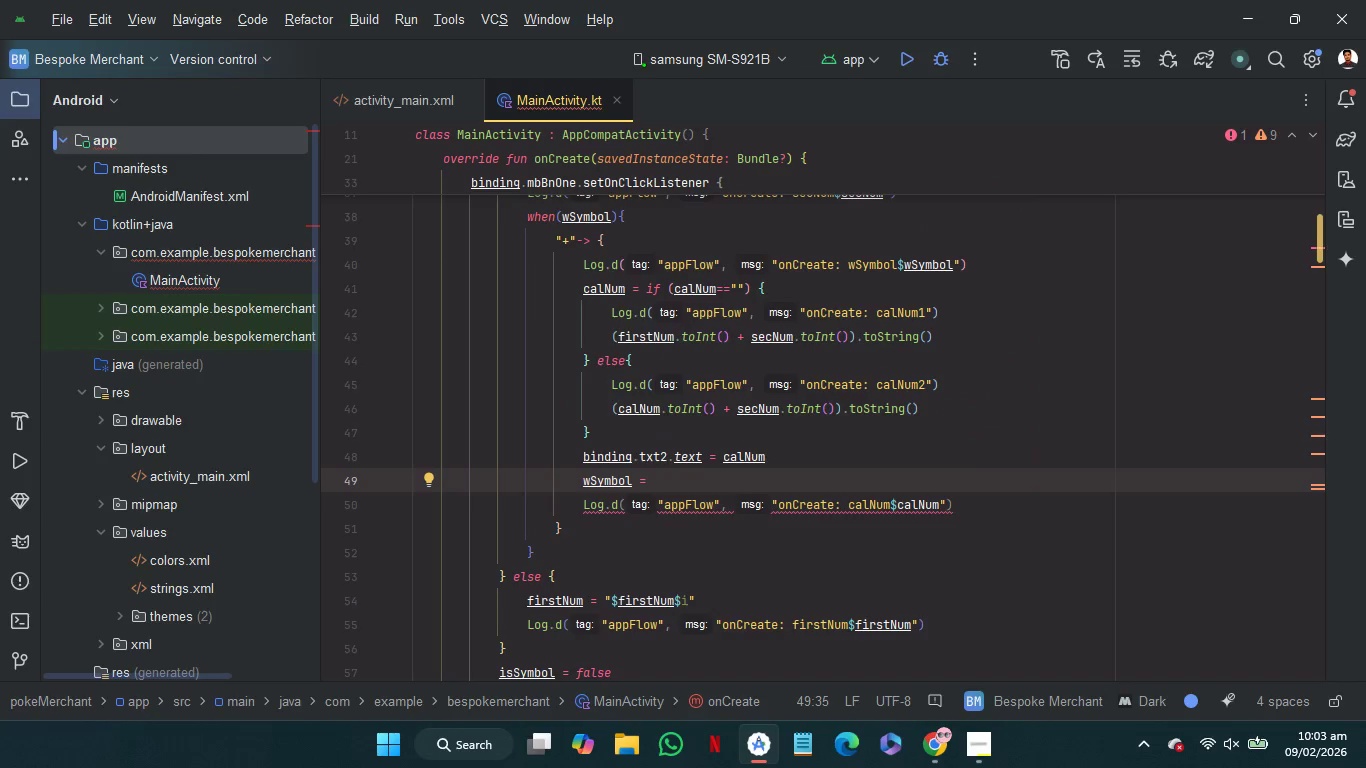 
key(Shift+Quote)
 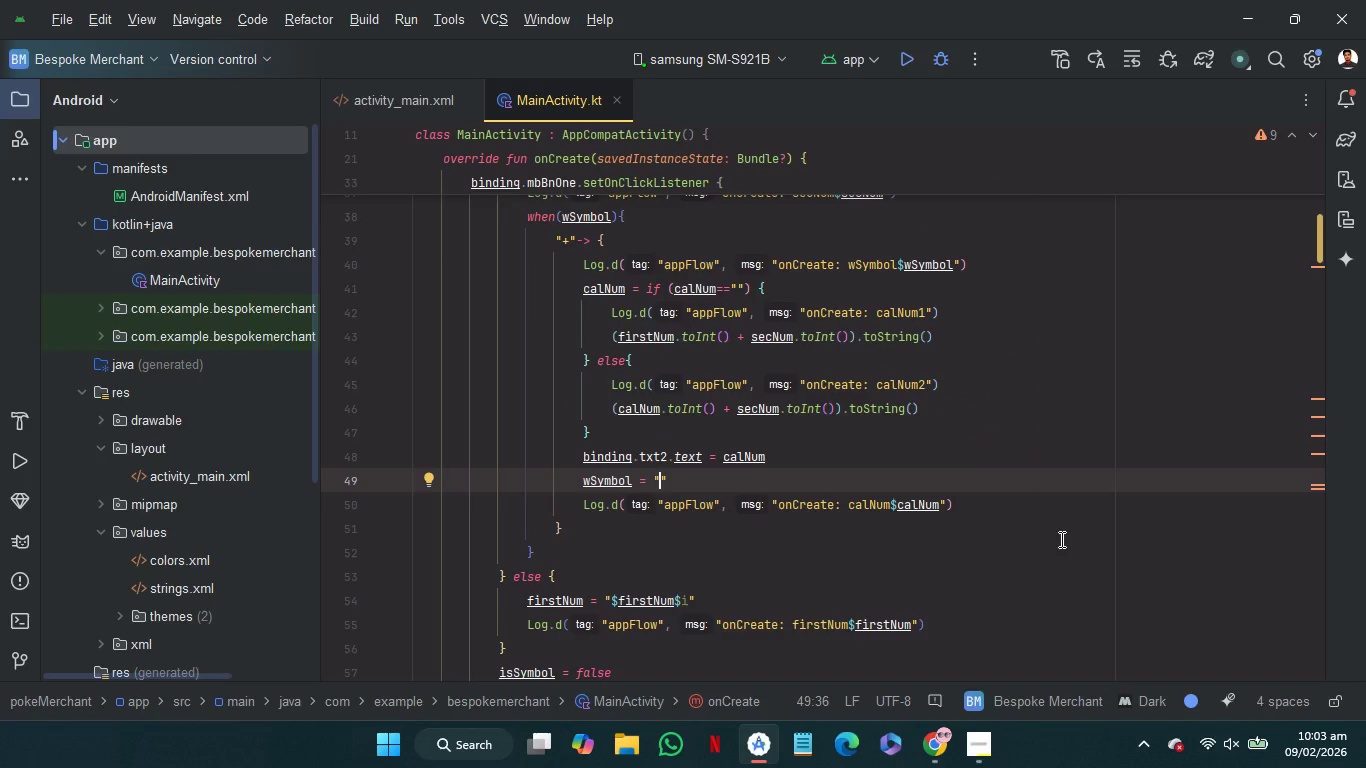 
wait(5.23)
 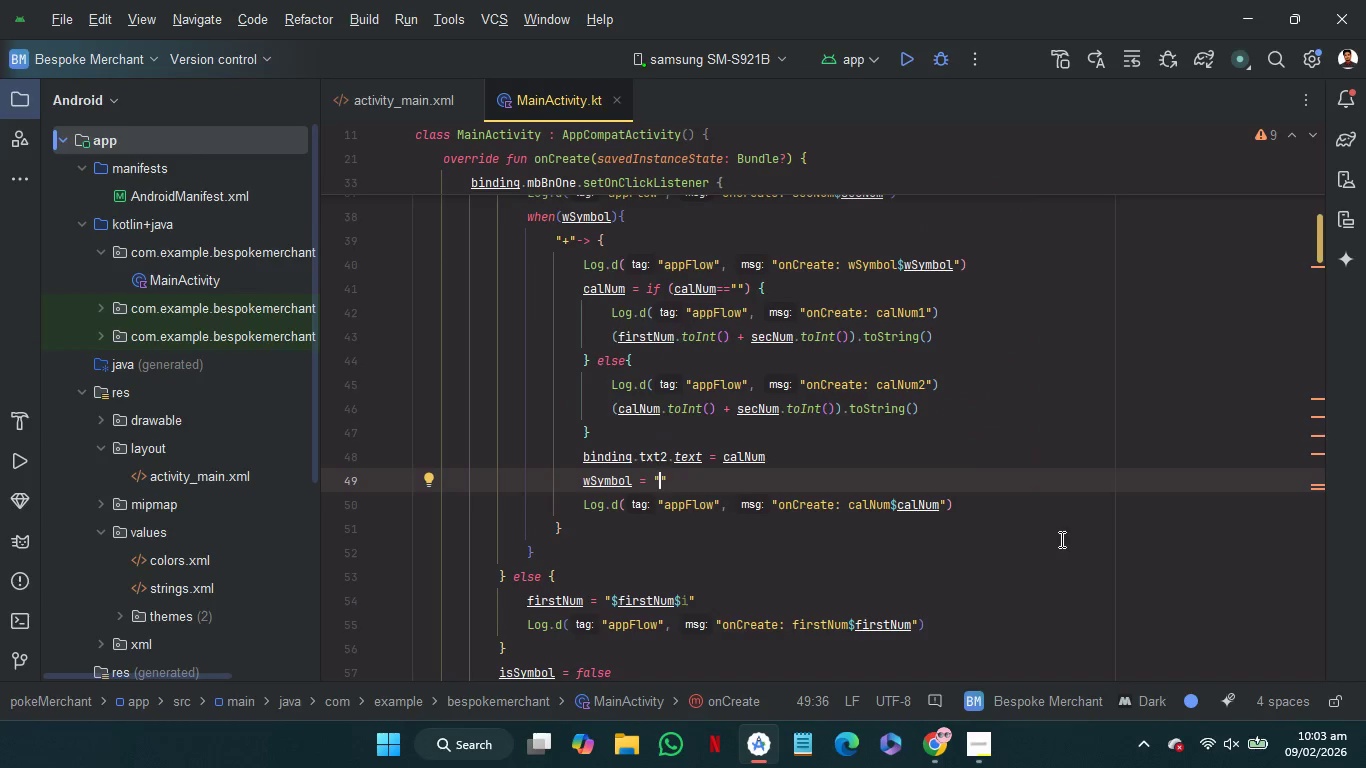 
scroll: coordinate [1060, 539], scroll_direction: up, amount: 6.0
 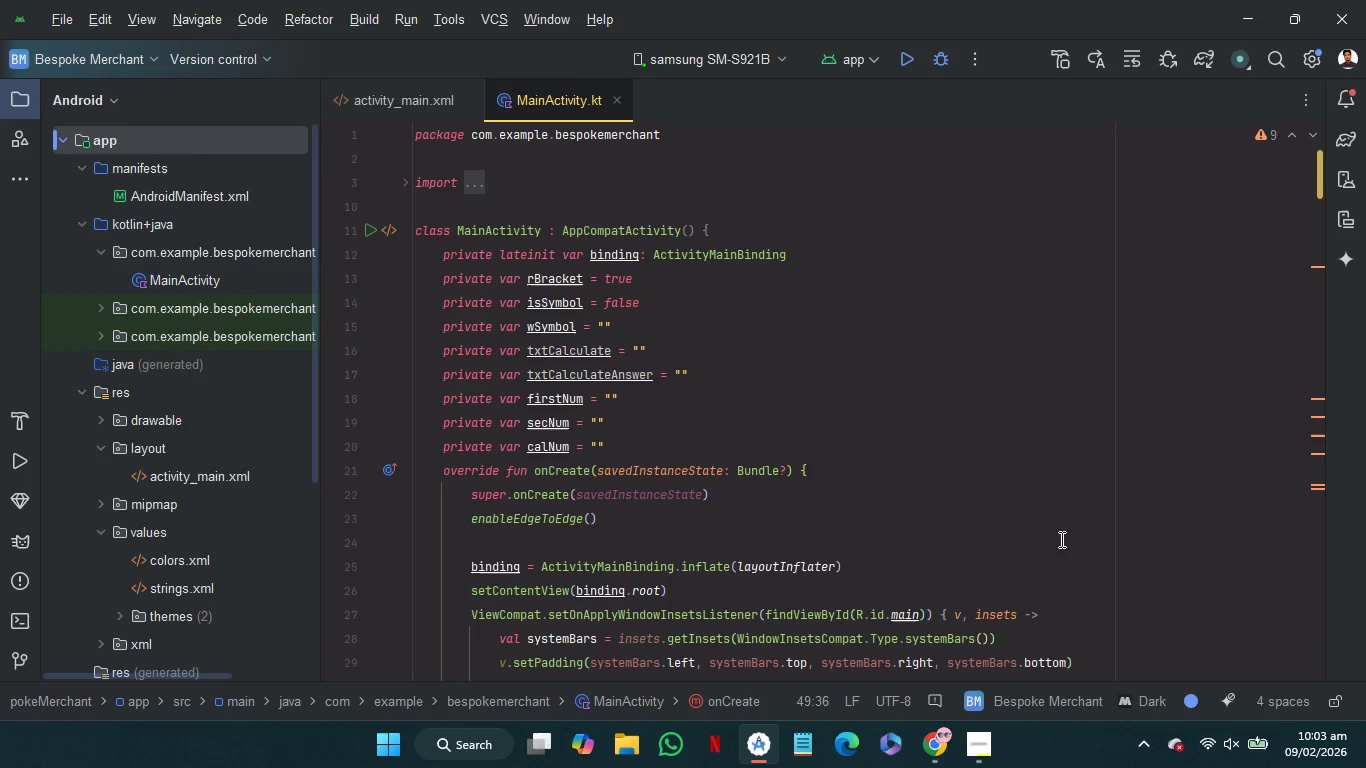 
scroll: coordinate [1060, 539], scroll_direction: down, amount: 5.0
 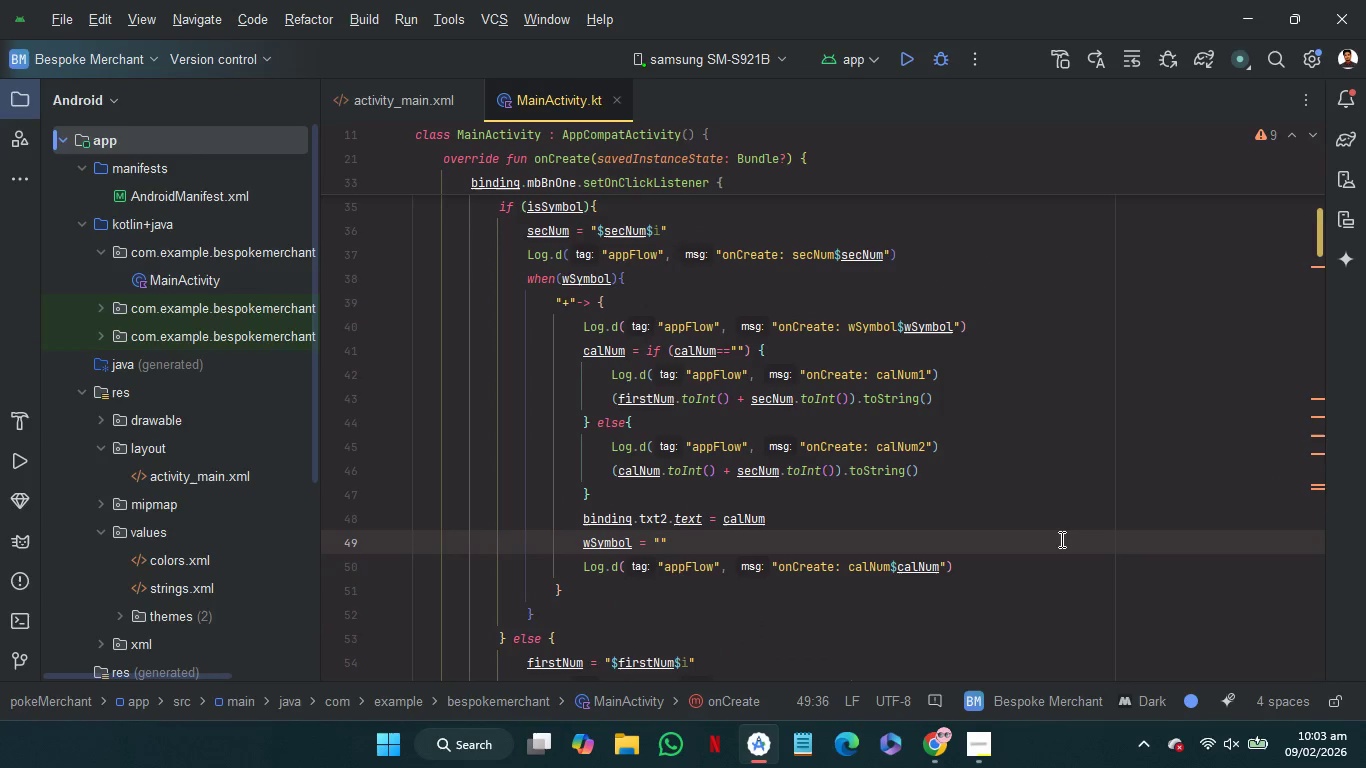 
scroll: coordinate [1060, 539], scroll_direction: up, amount: 3.0
 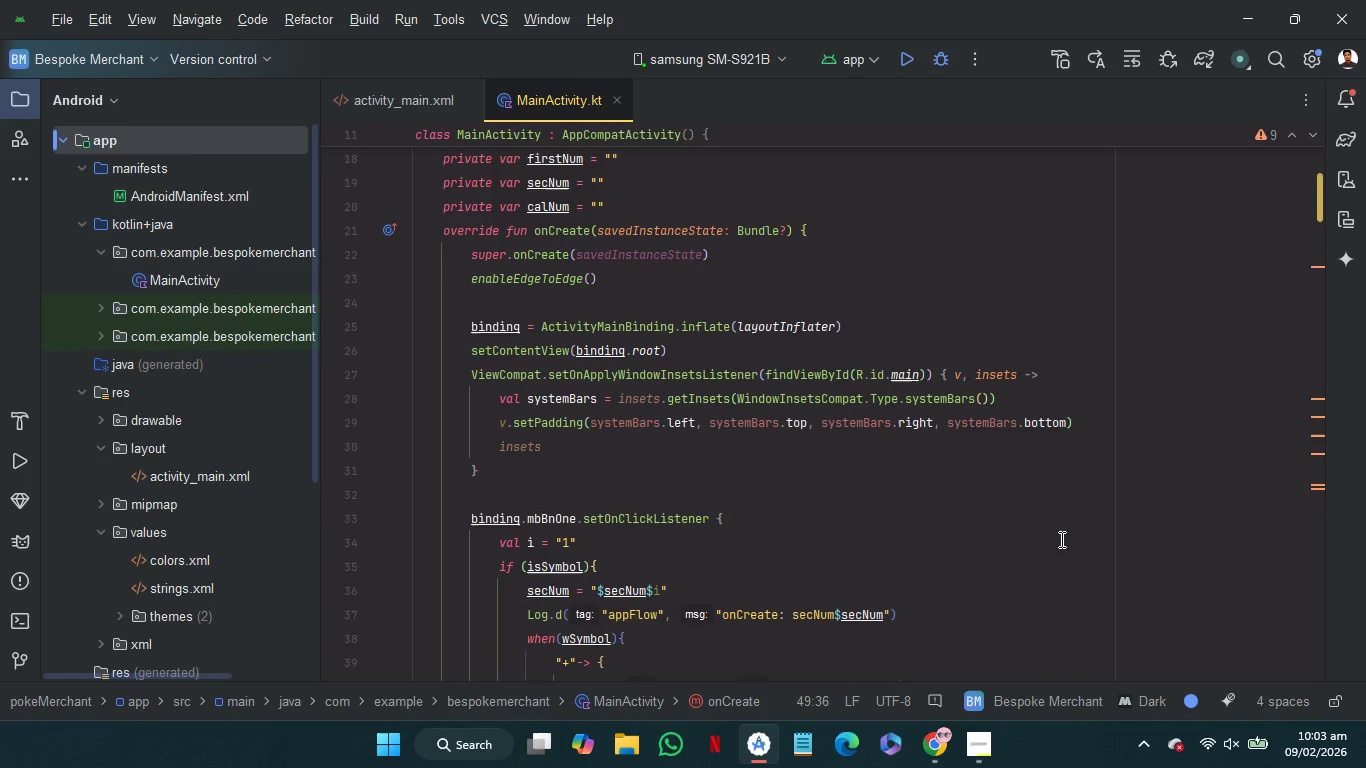 
scroll: coordinate [1060, 539], scroll_direction: down, amount: 3.0
 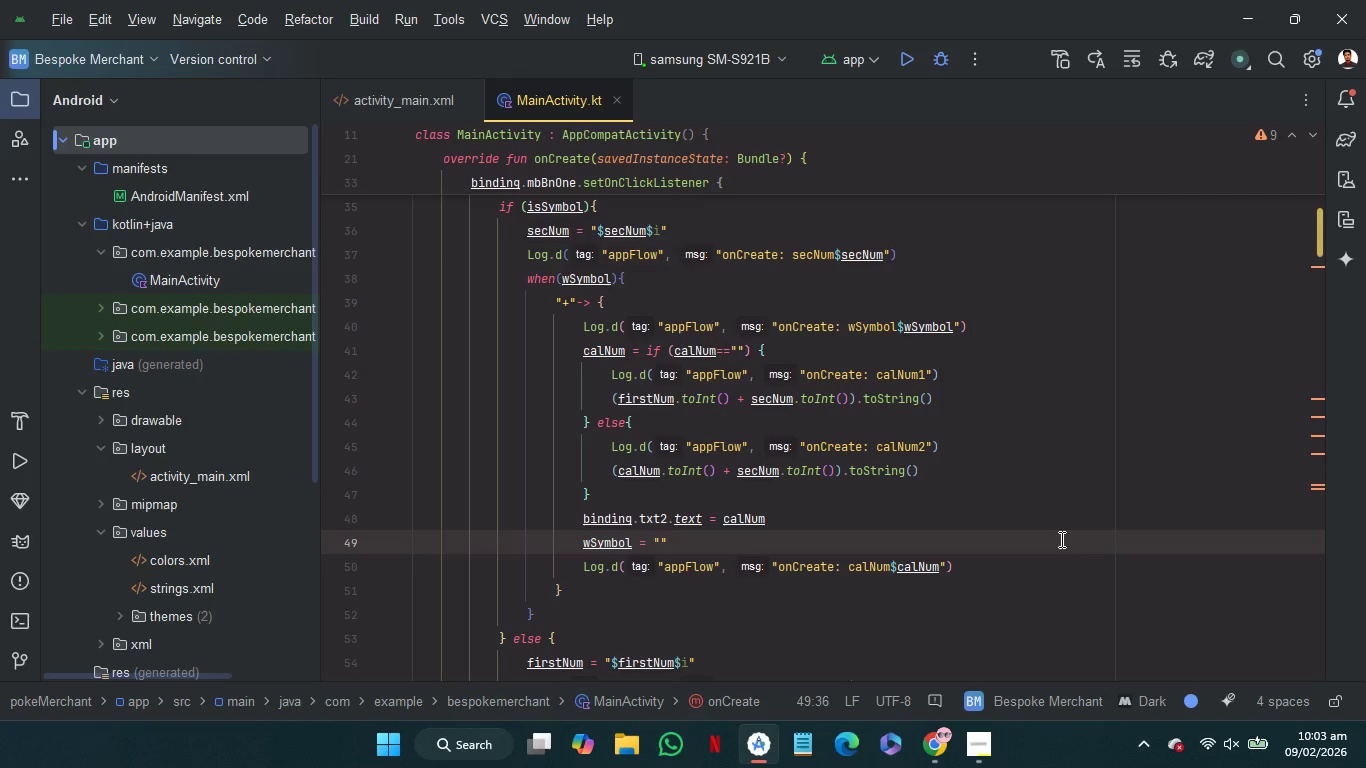 
wait(5.44)
 